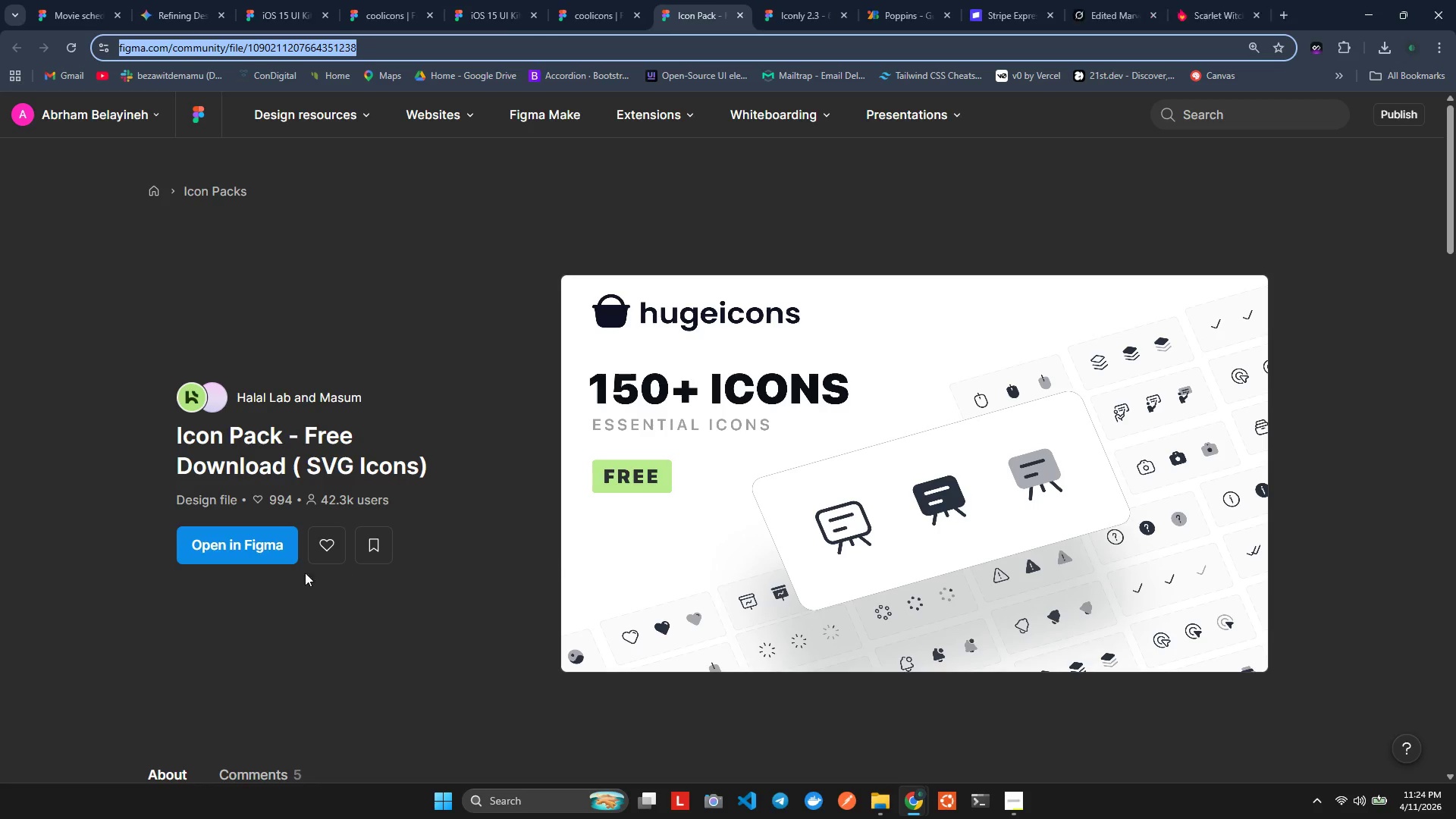 
left_click([228, 560])
 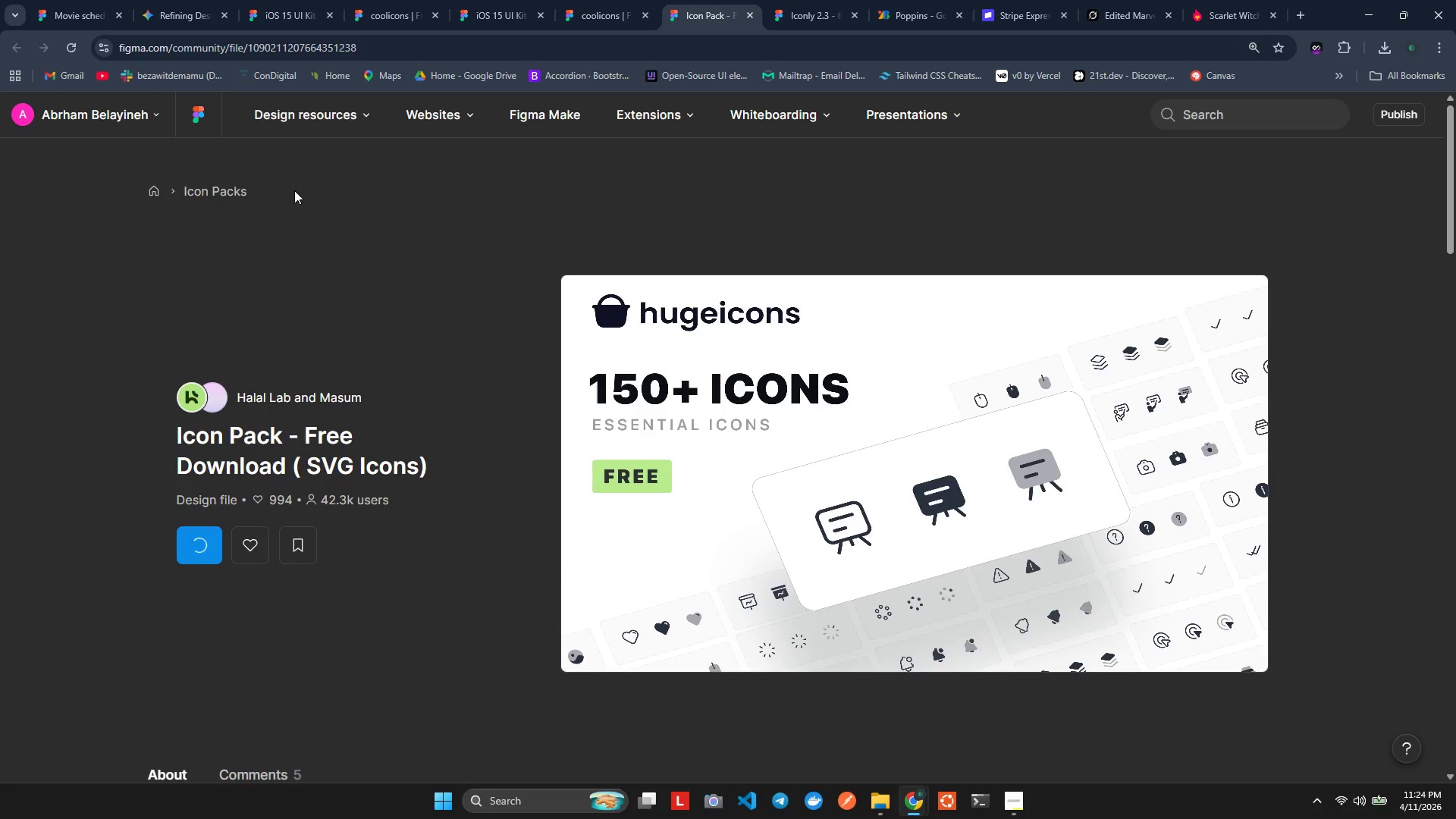 
left_click([375, 12])
 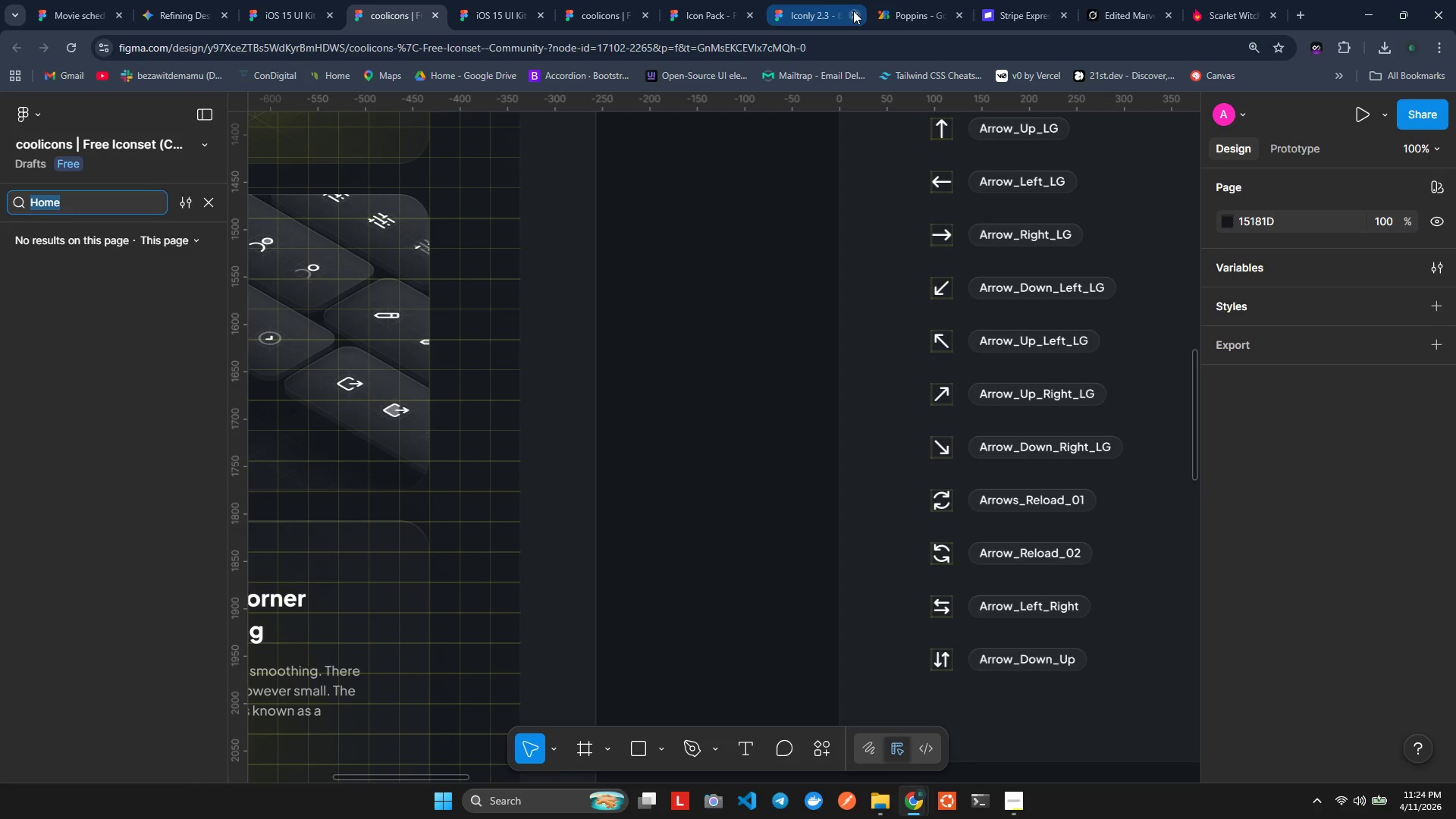 
left_click([814, 8])
 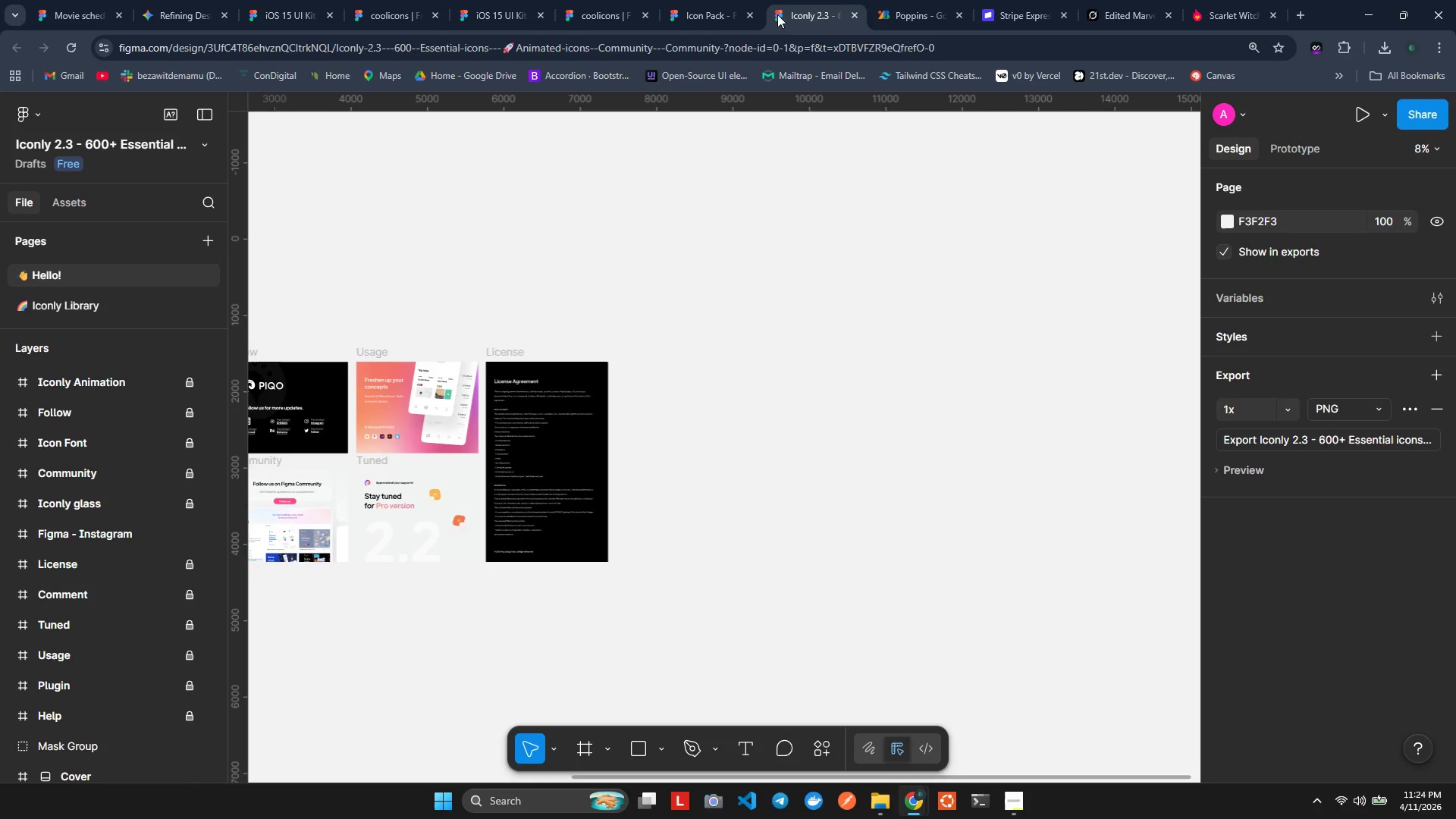 
left_click([747, 7])
 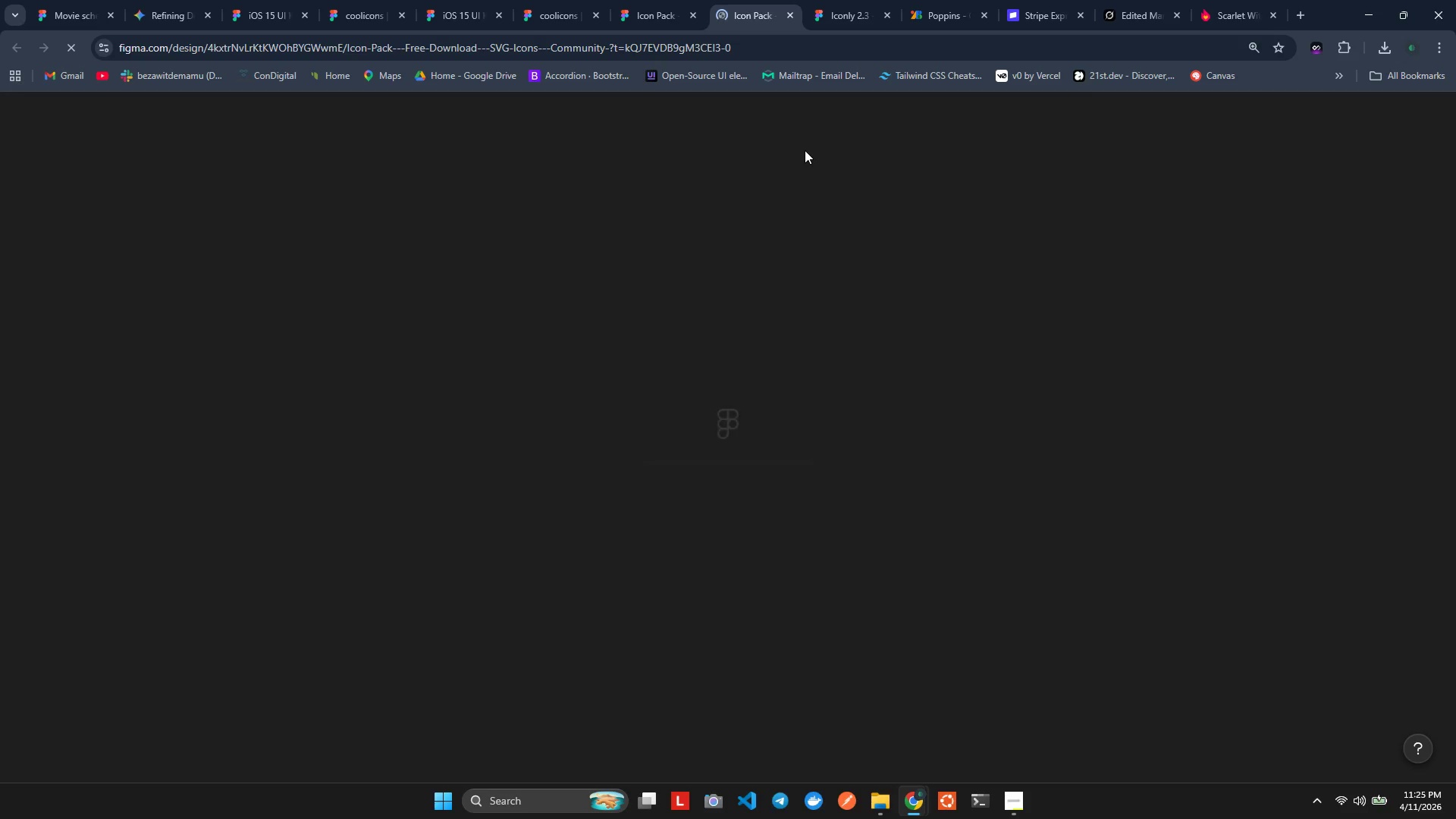 
wait(6.09)
 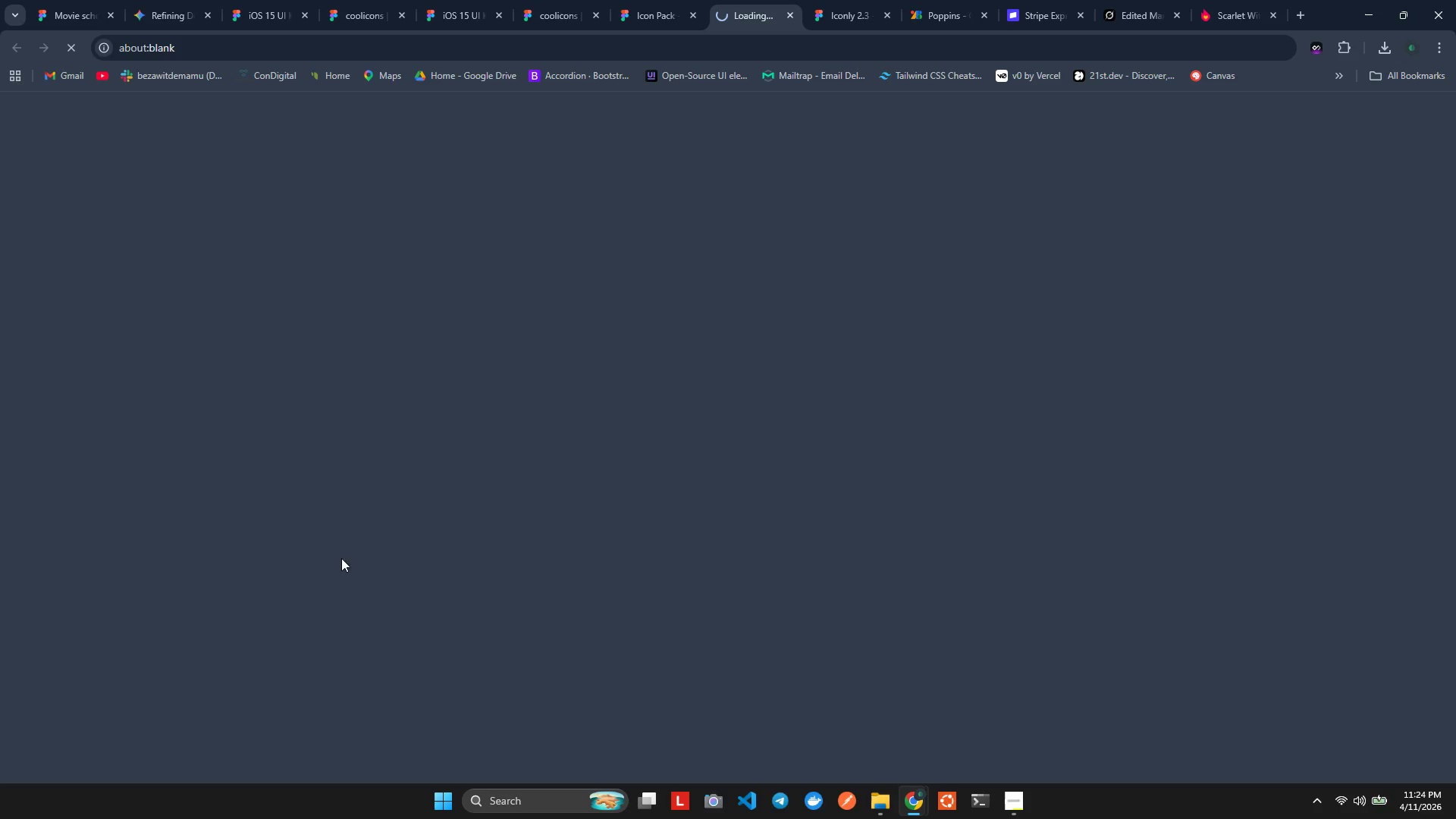 
left_click_drag(start_coordinate=[758, 15], to_coordinate=[292, 6])
 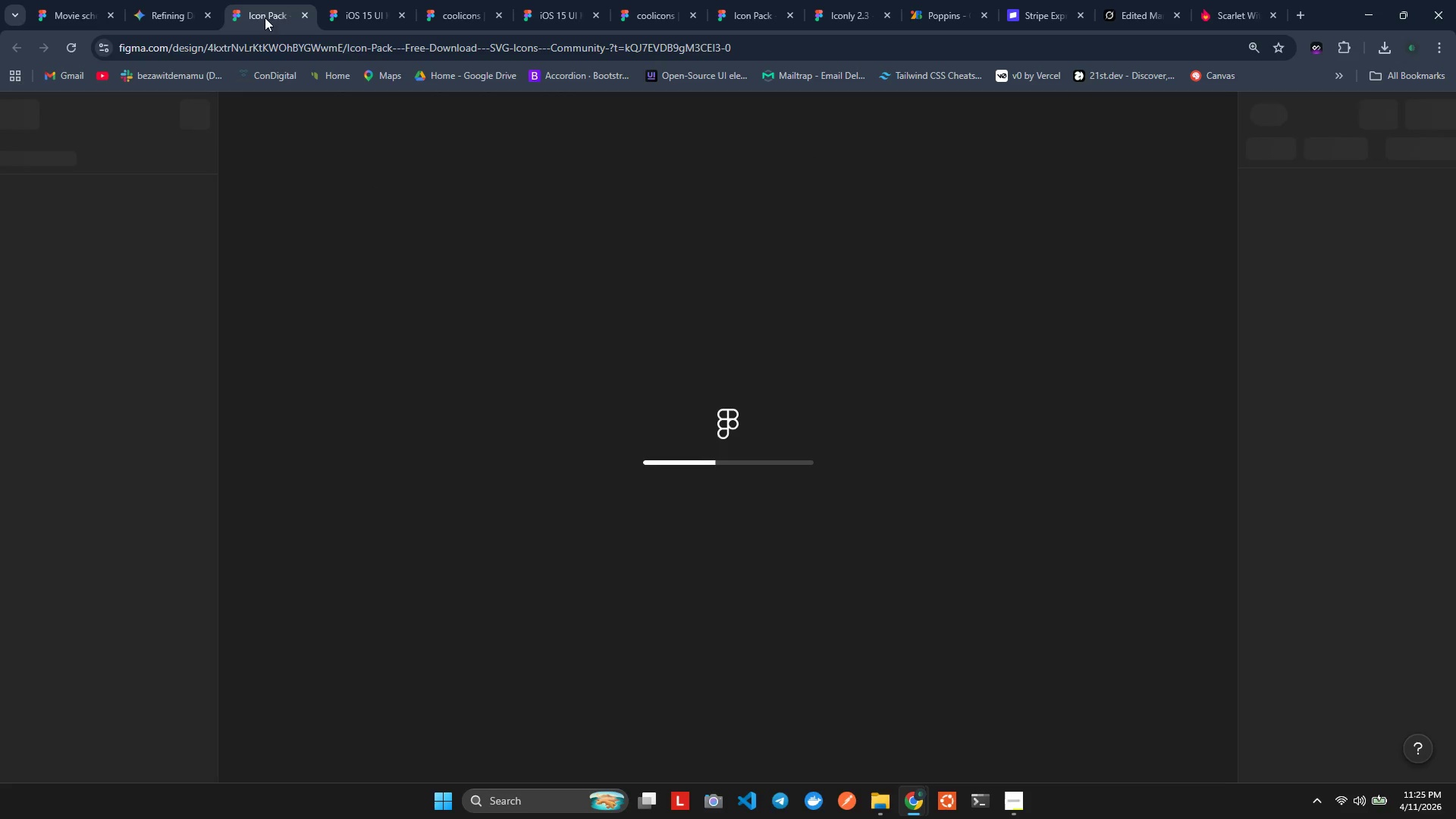 
left_click_drag(start_coordinate=[264, 14], to_coordinate=[194, 17])
 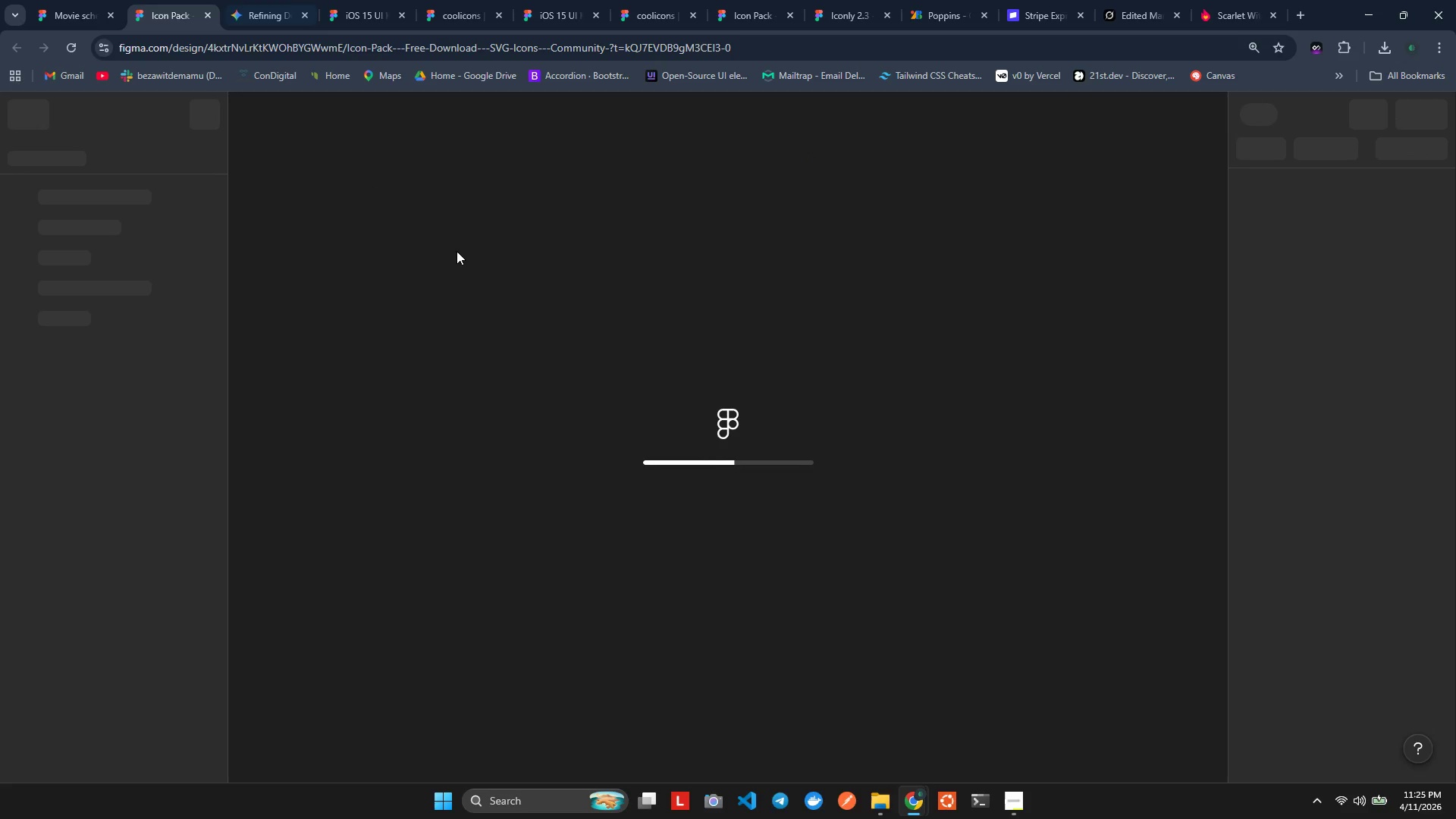 
mouse_move([502, 309])
 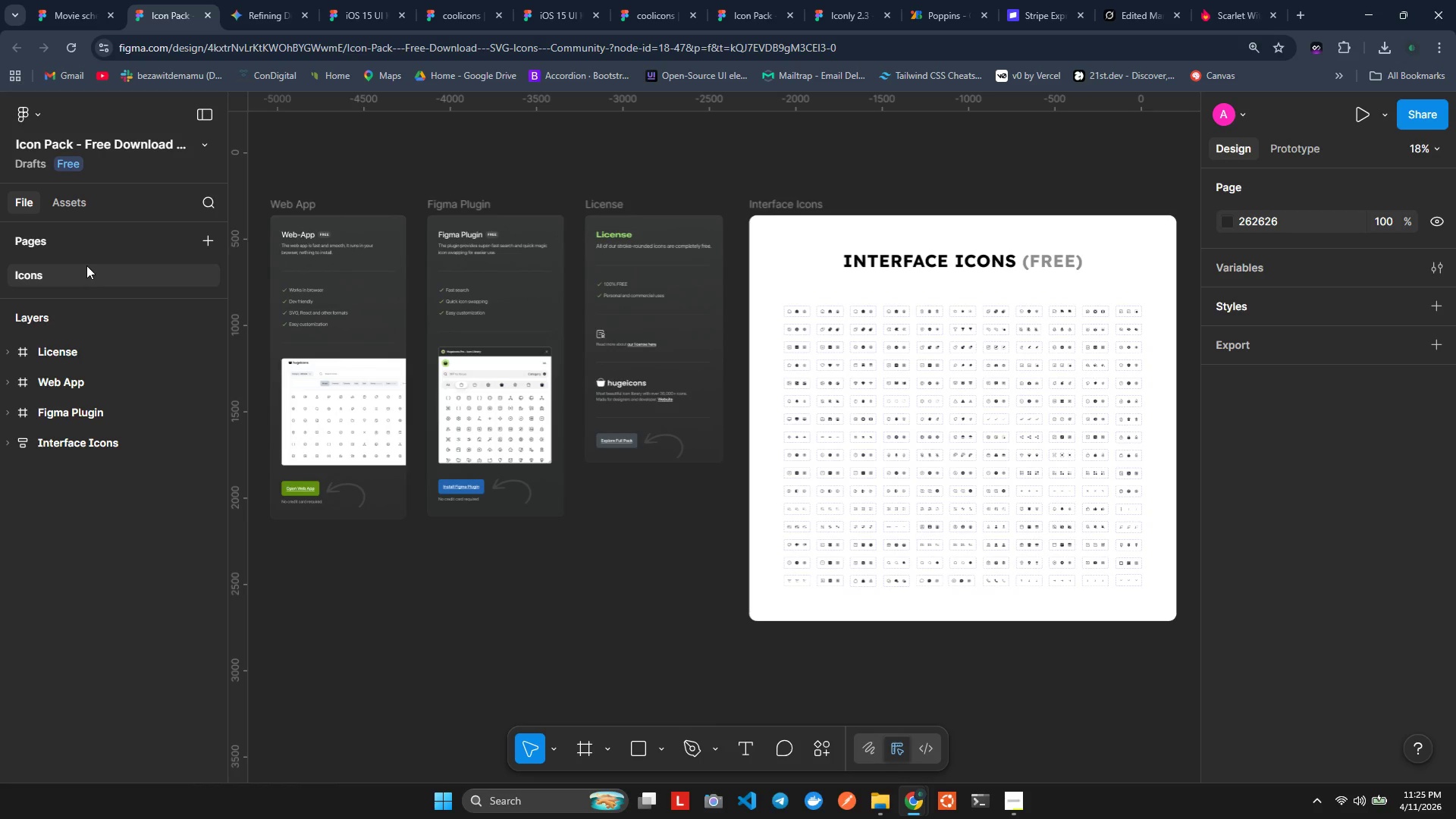 
double_click([86, 276])
 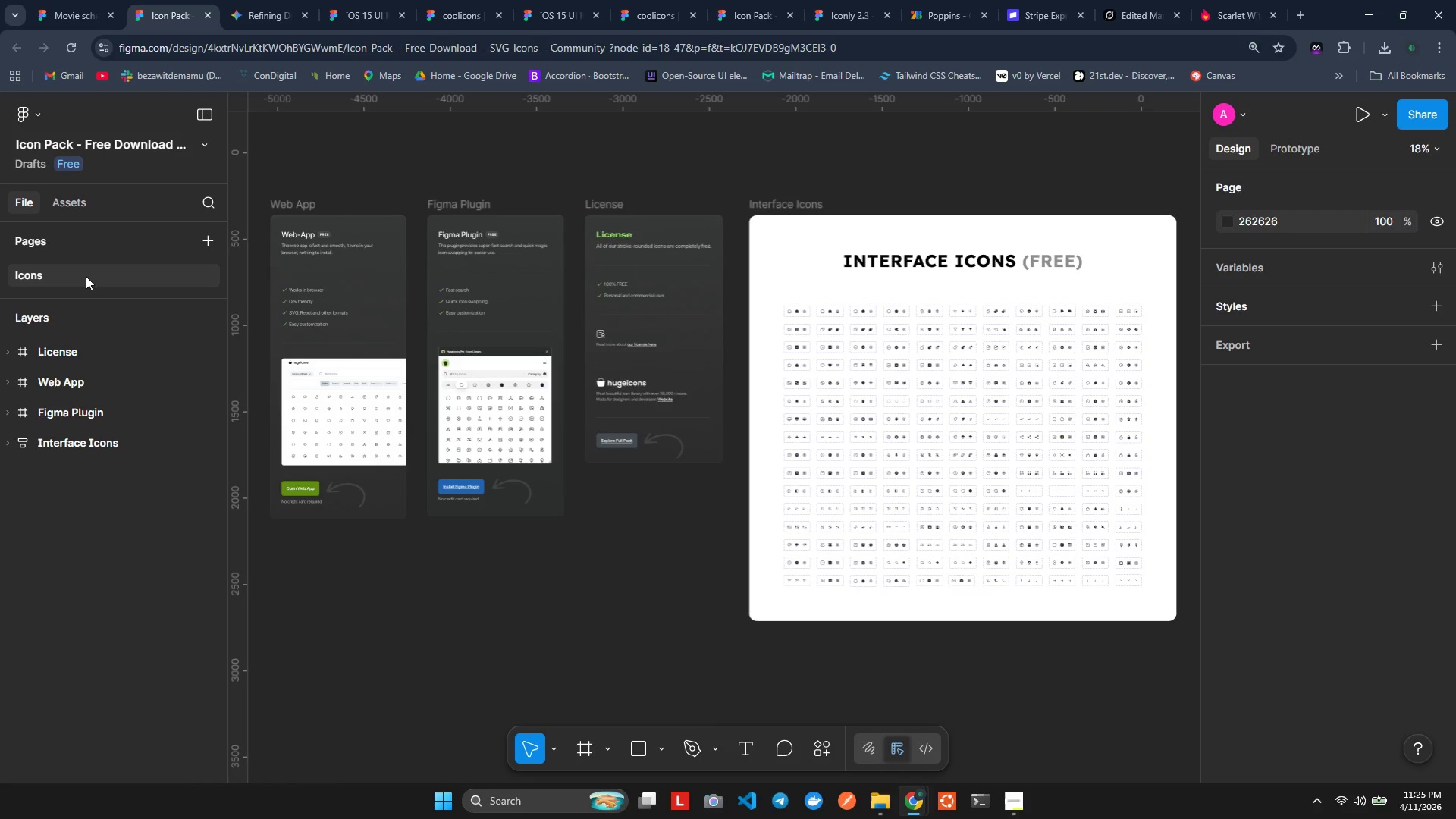 
triple_click([86, 276])
 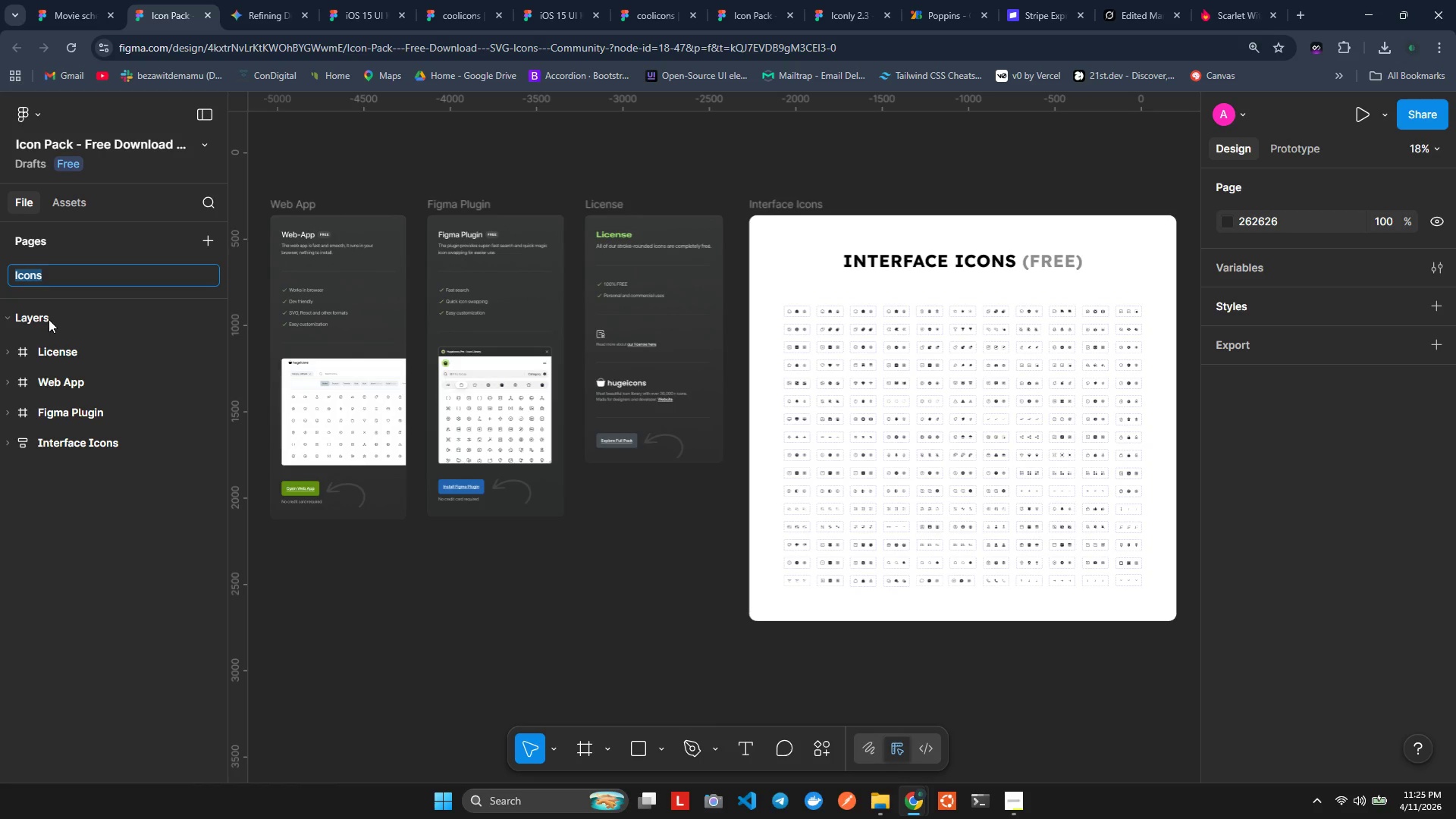 
type(Hme)
 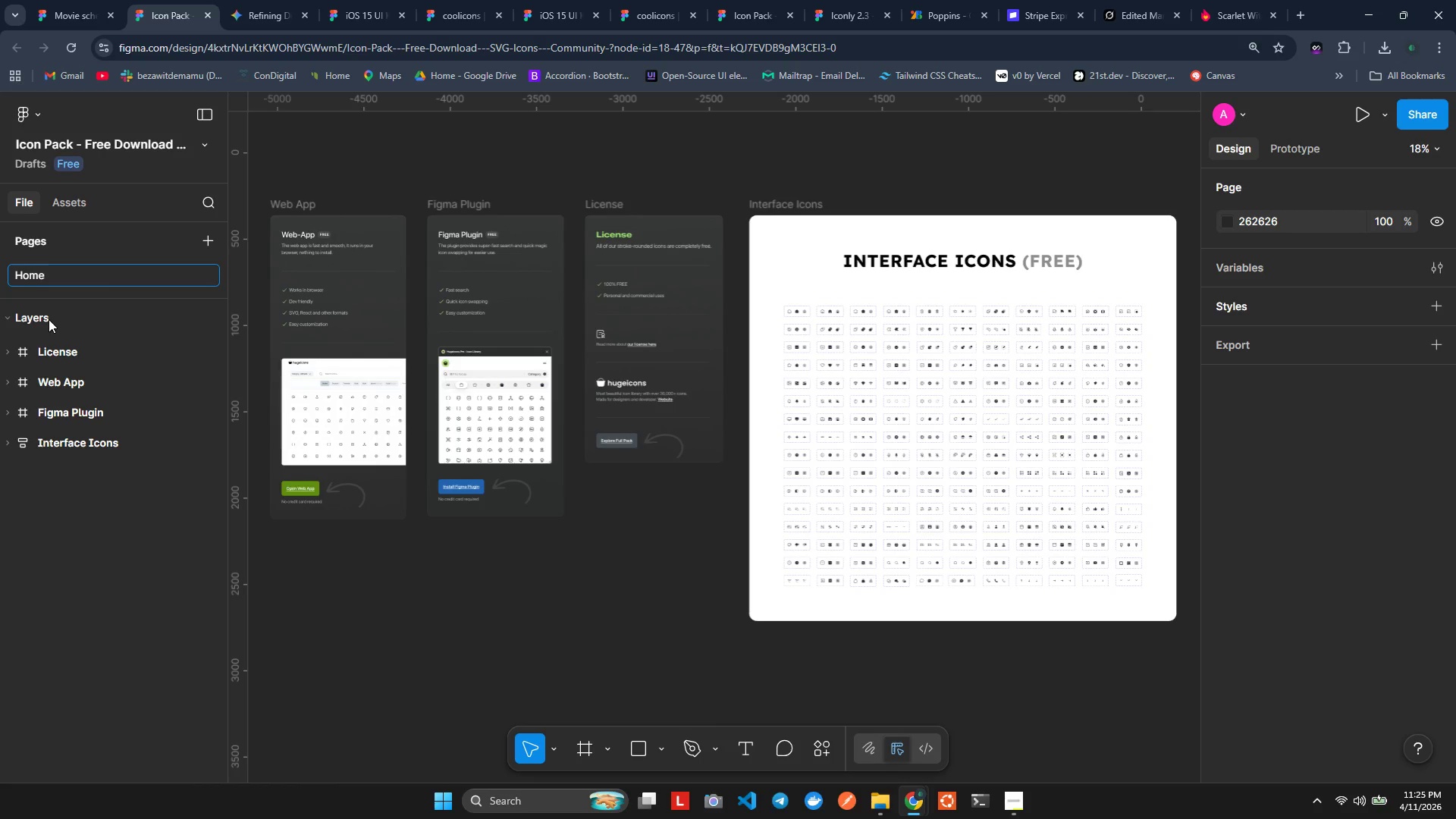 
hold_key(key=O, duration=0.38)
 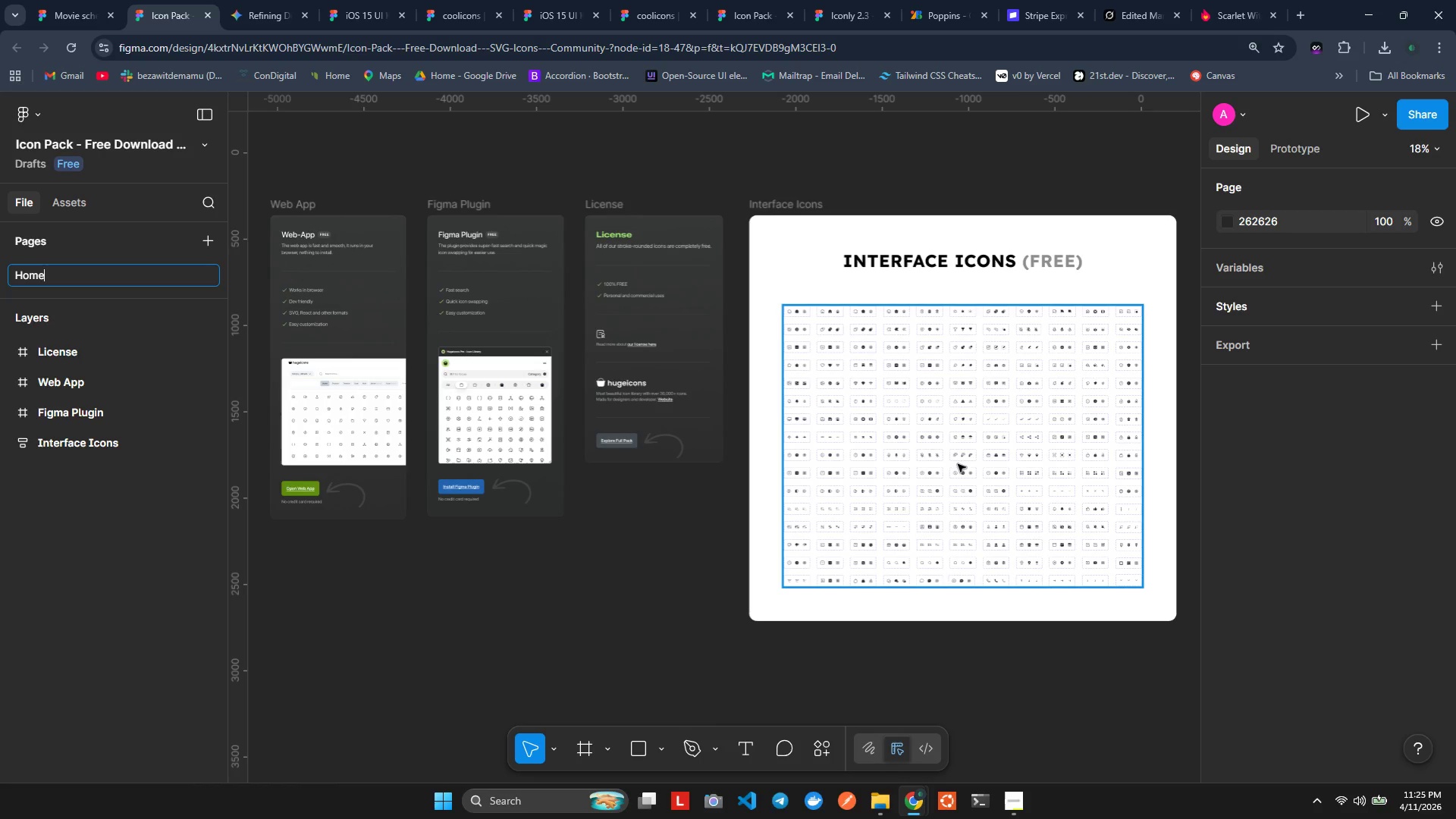 
wait(7.62)
 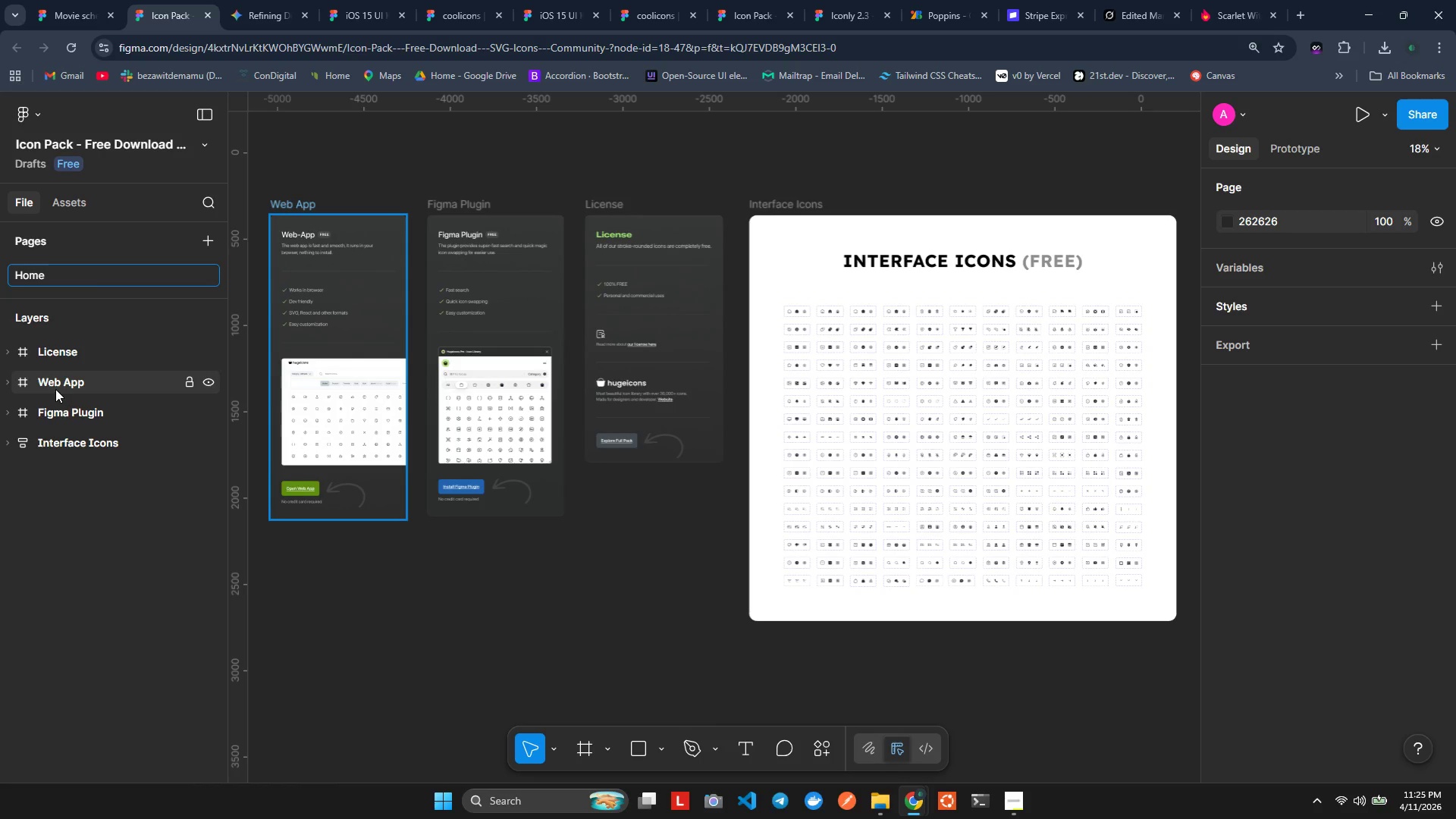 
key(Enter)
 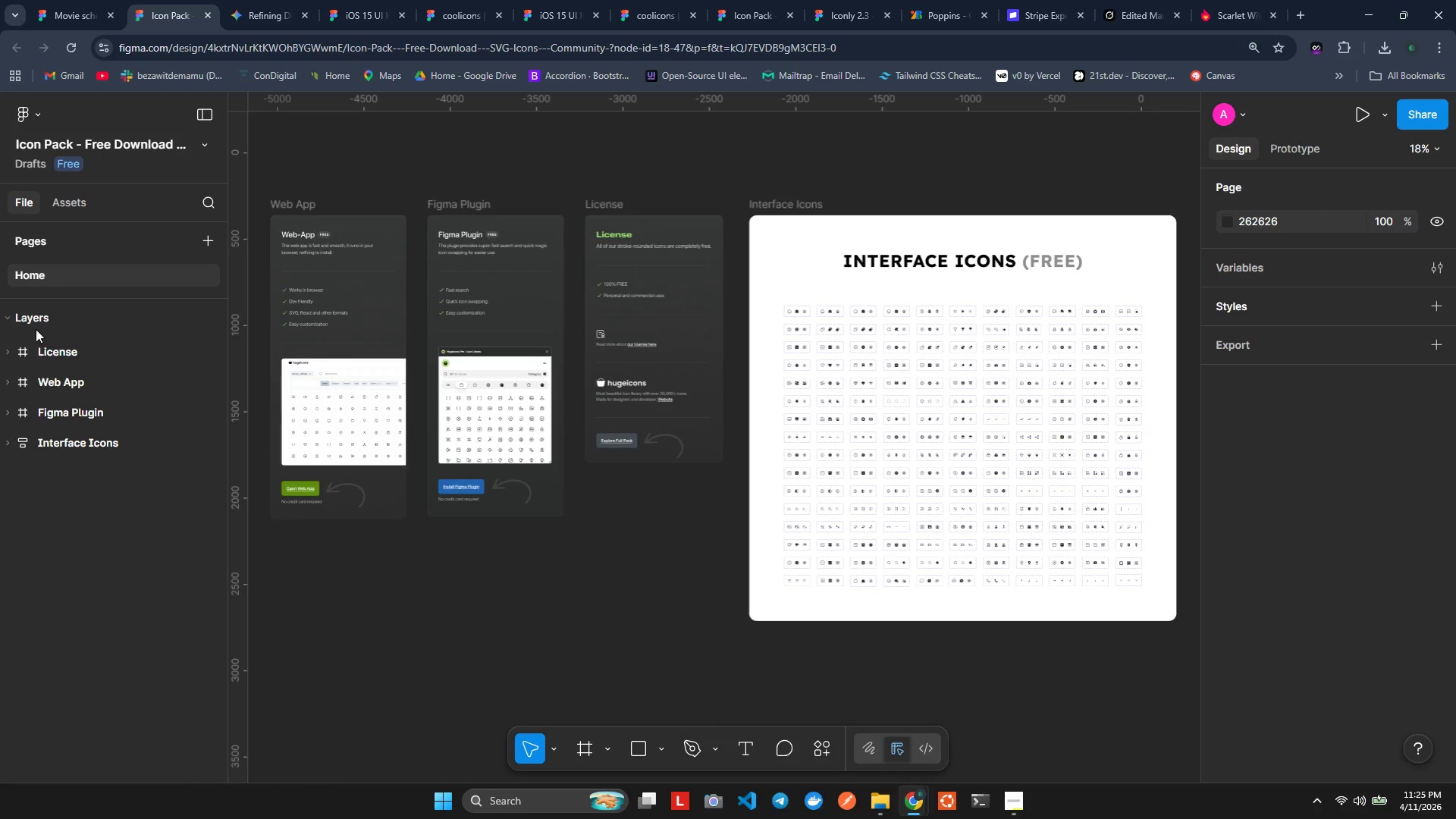 
left_click([40, 282])
 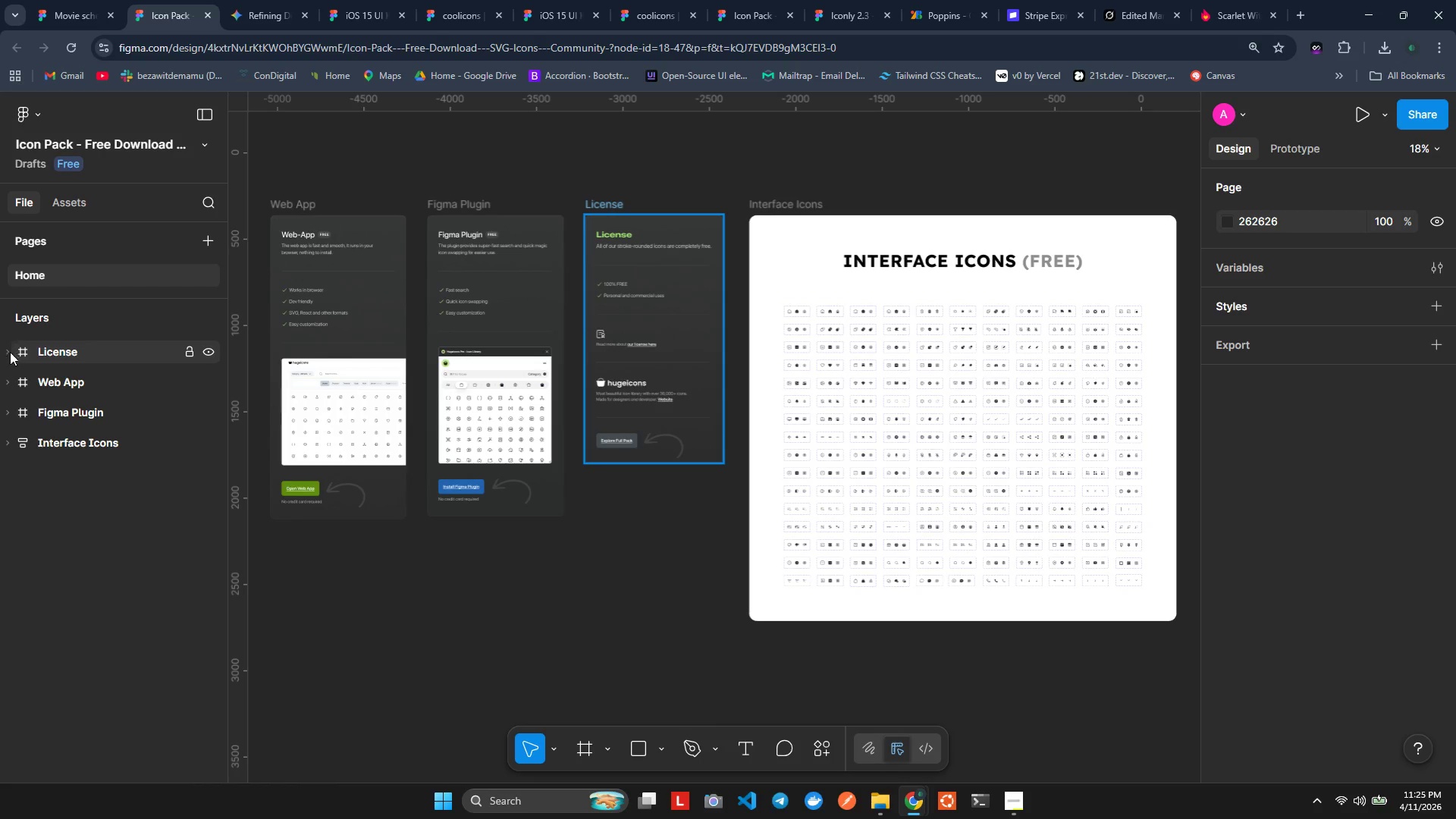 
left_click([9, 355])
 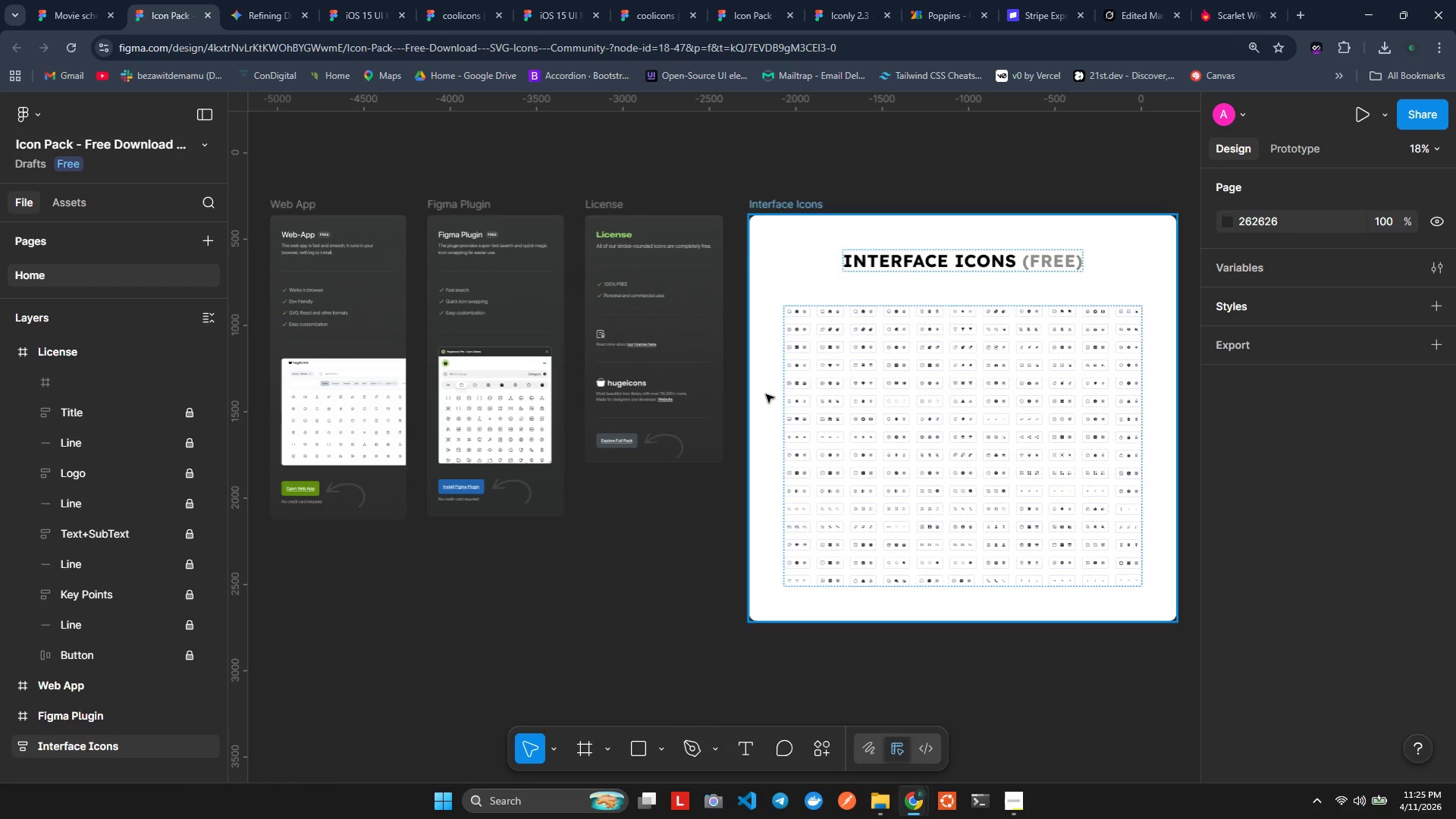 
scroll: coordinate [52, 378], scroll_direction: down, amount: 3.0
 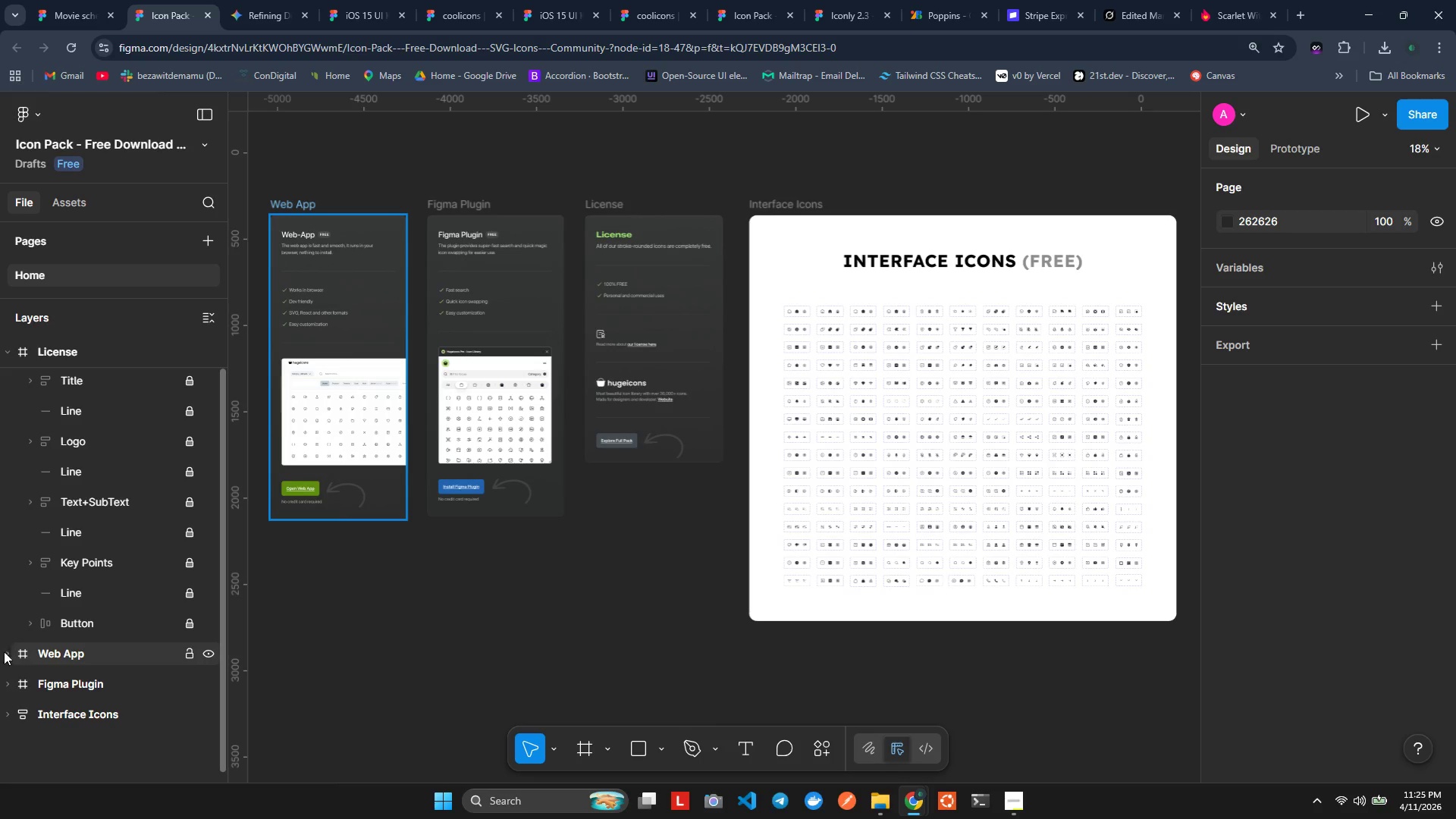 
left_click([5, 653])
 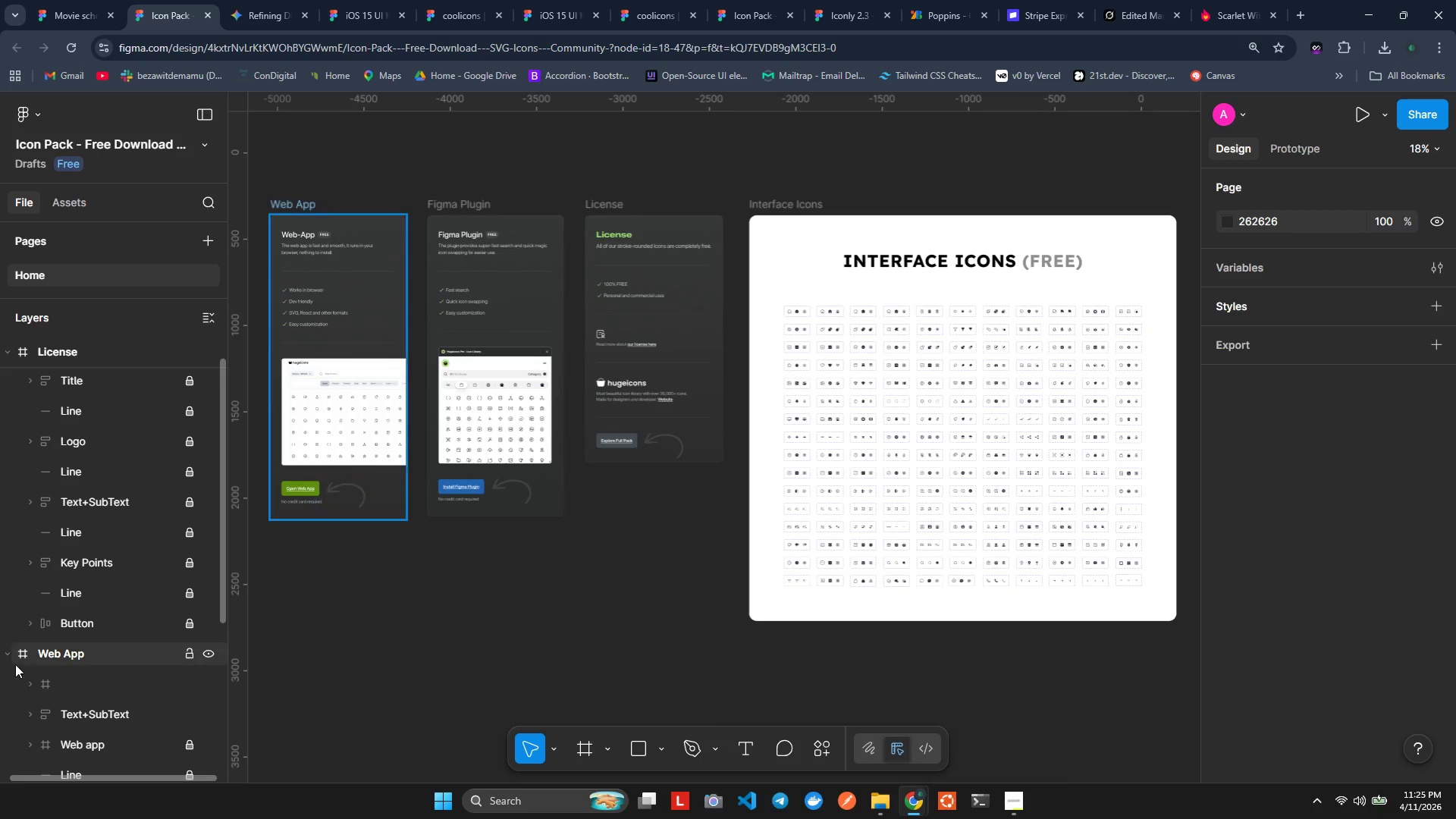 
scroll: coordinate [36, 651], scroll_direction: down, amount: 3.0
 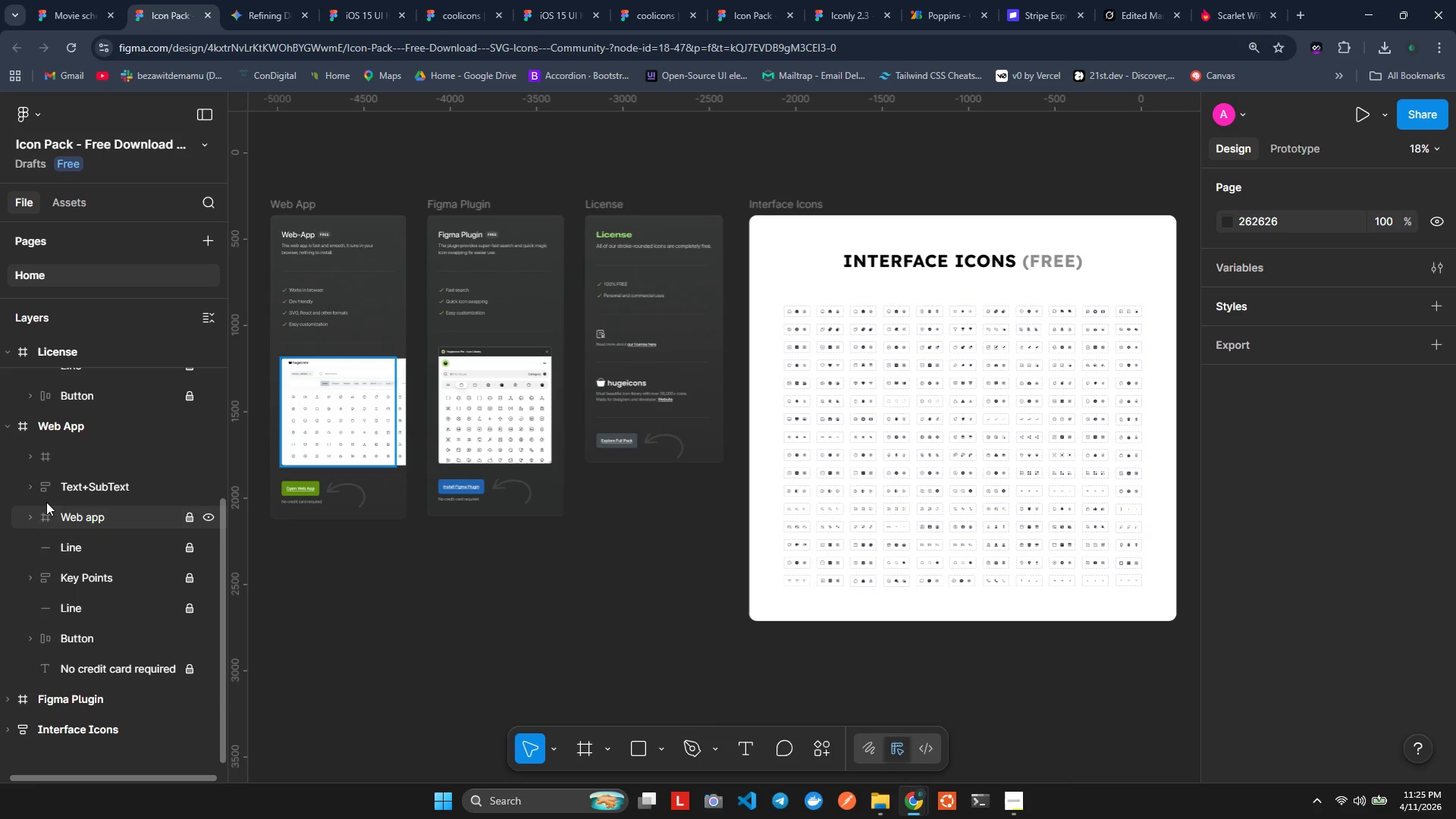 
left_click([27, 516])
 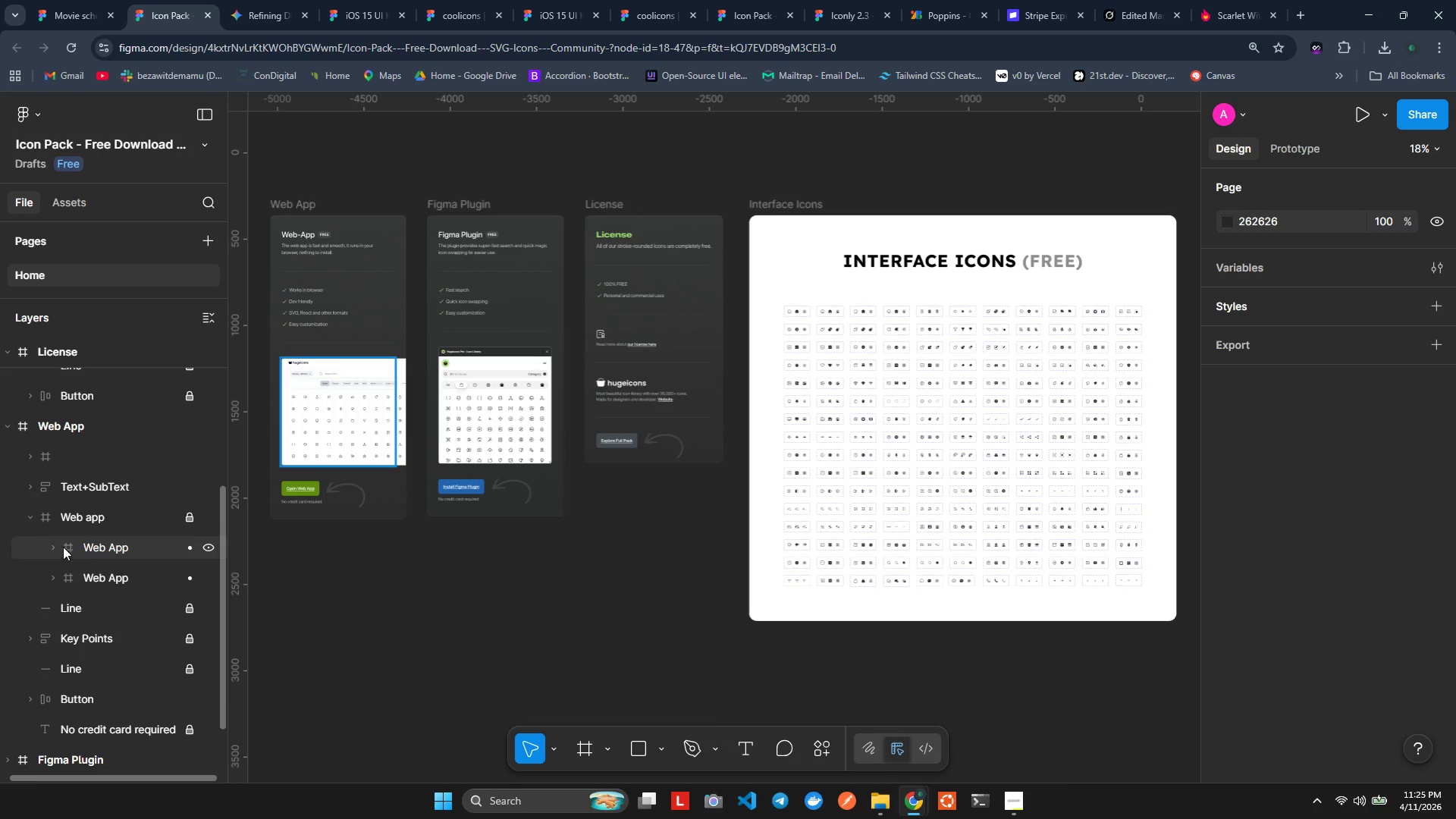 
left_click([54, 545])
 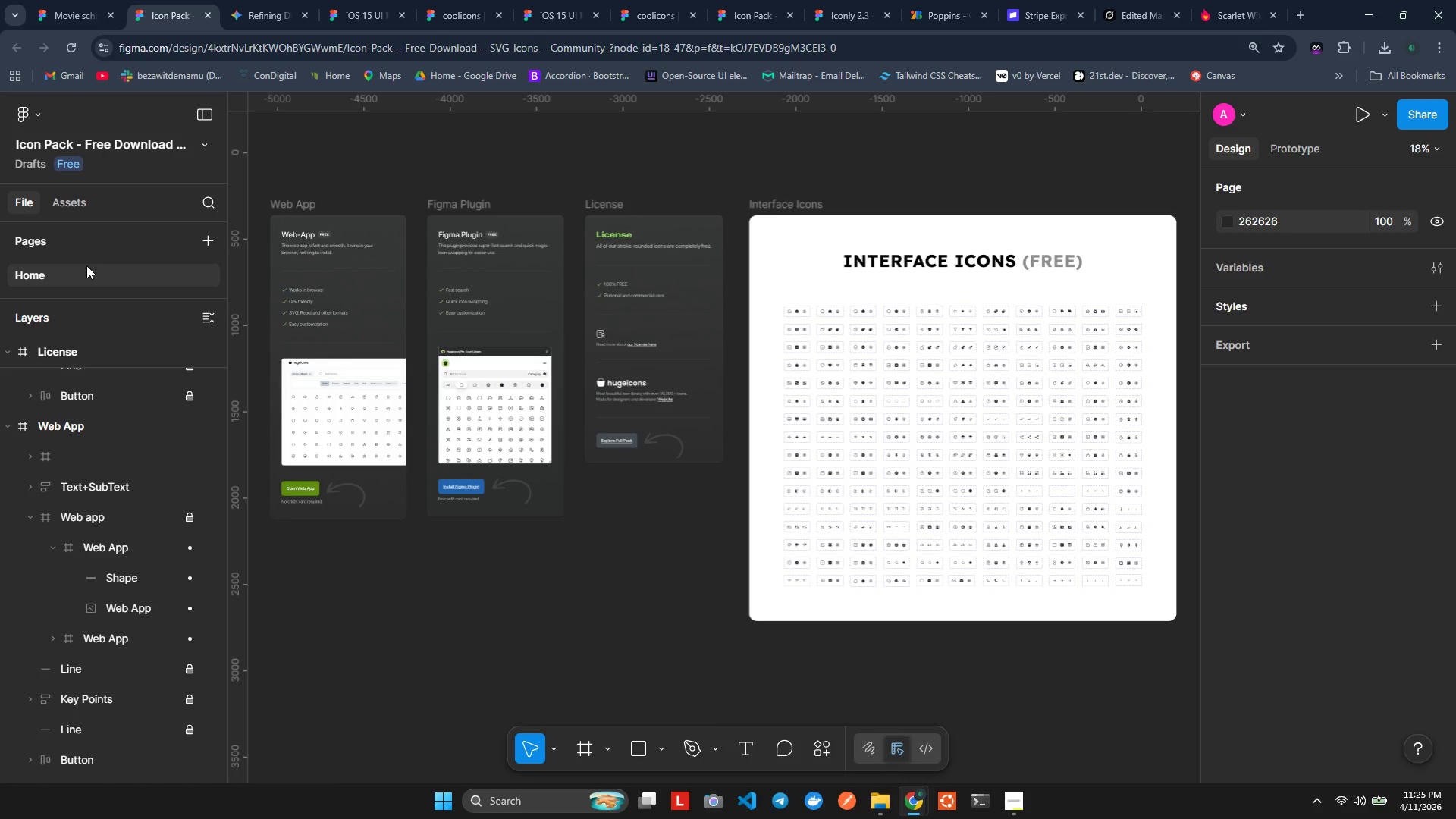 
left_click([86, 270])
 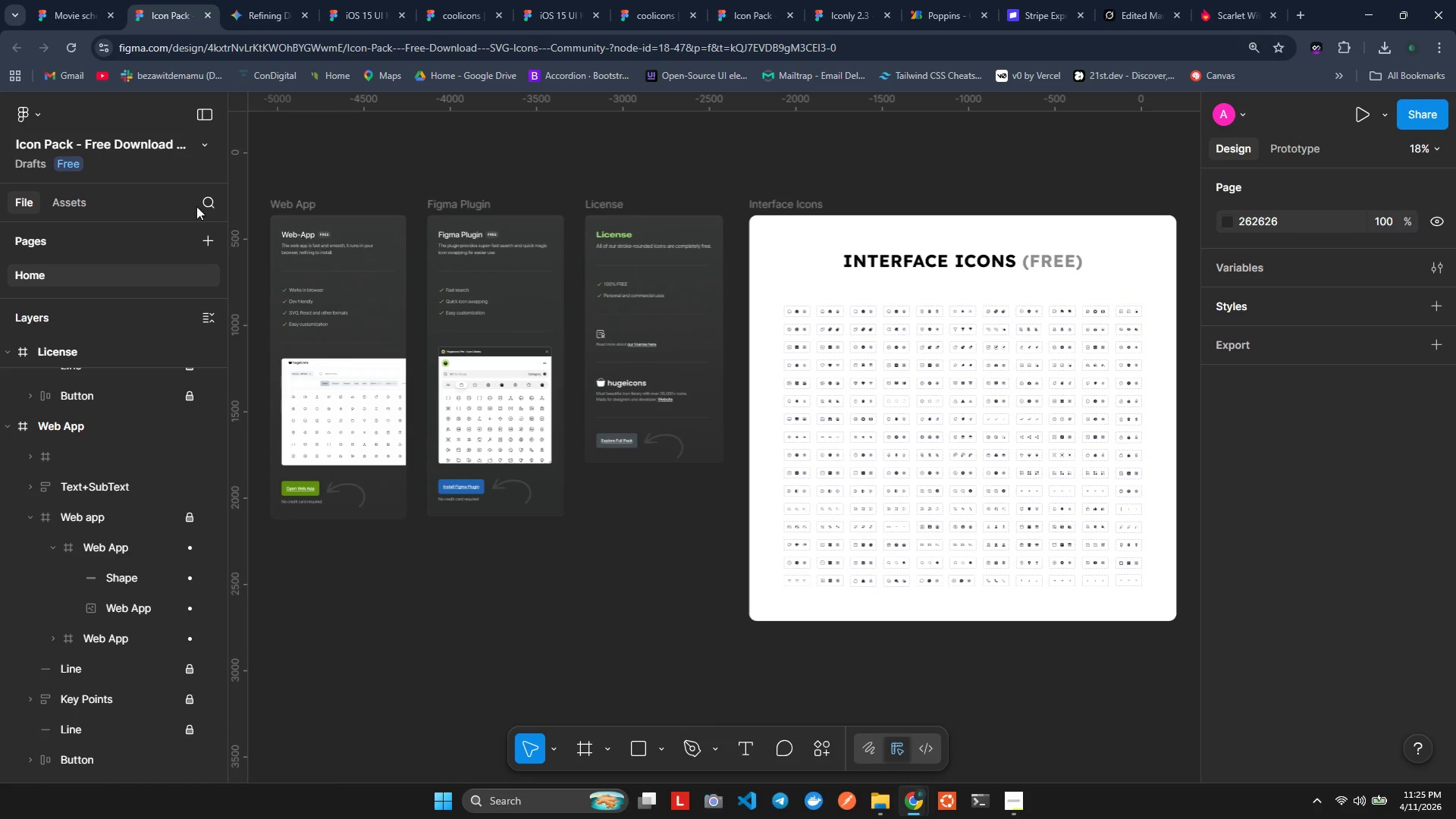 
left_click([209, 200])
 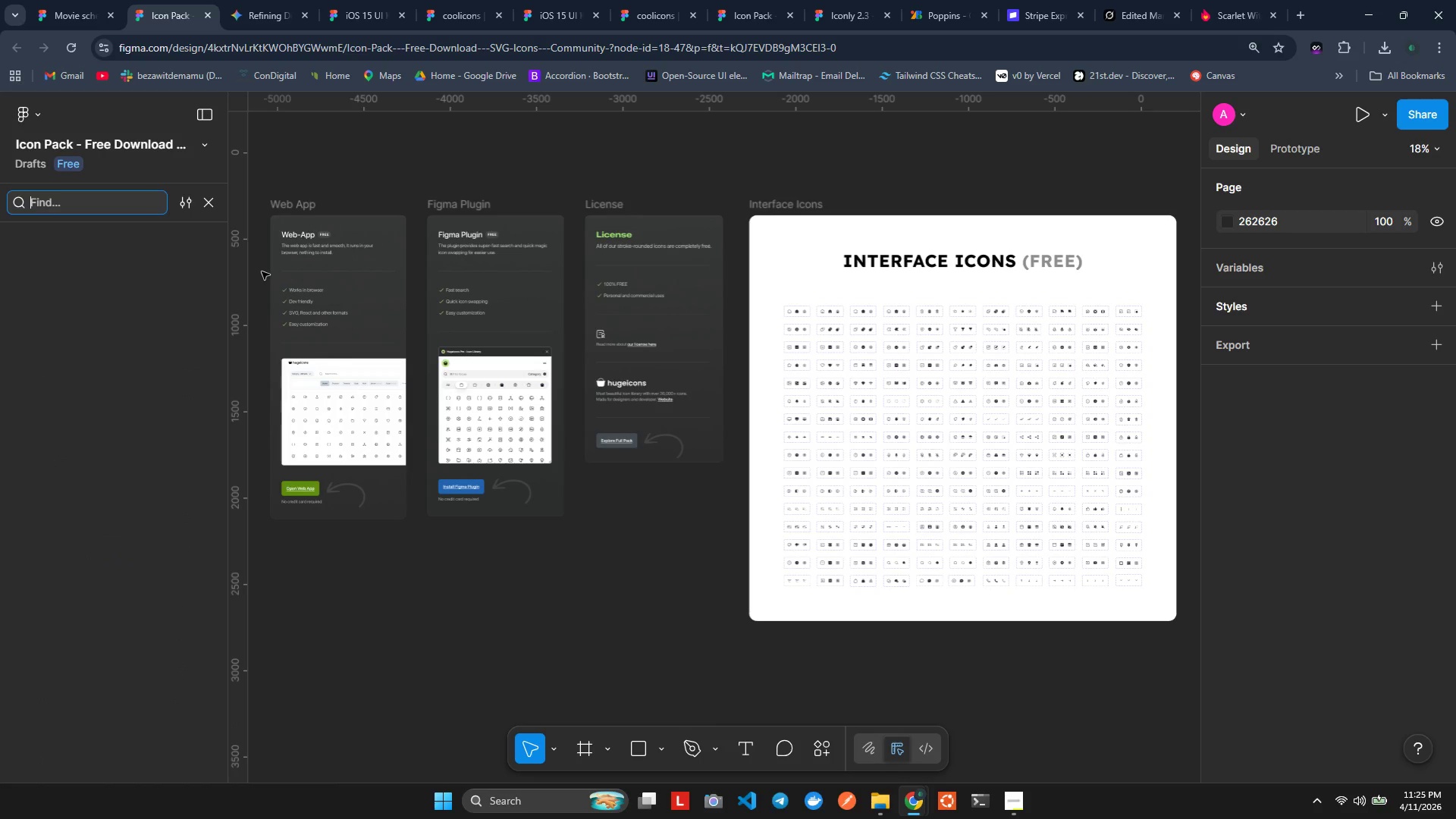 
type(Hme)
 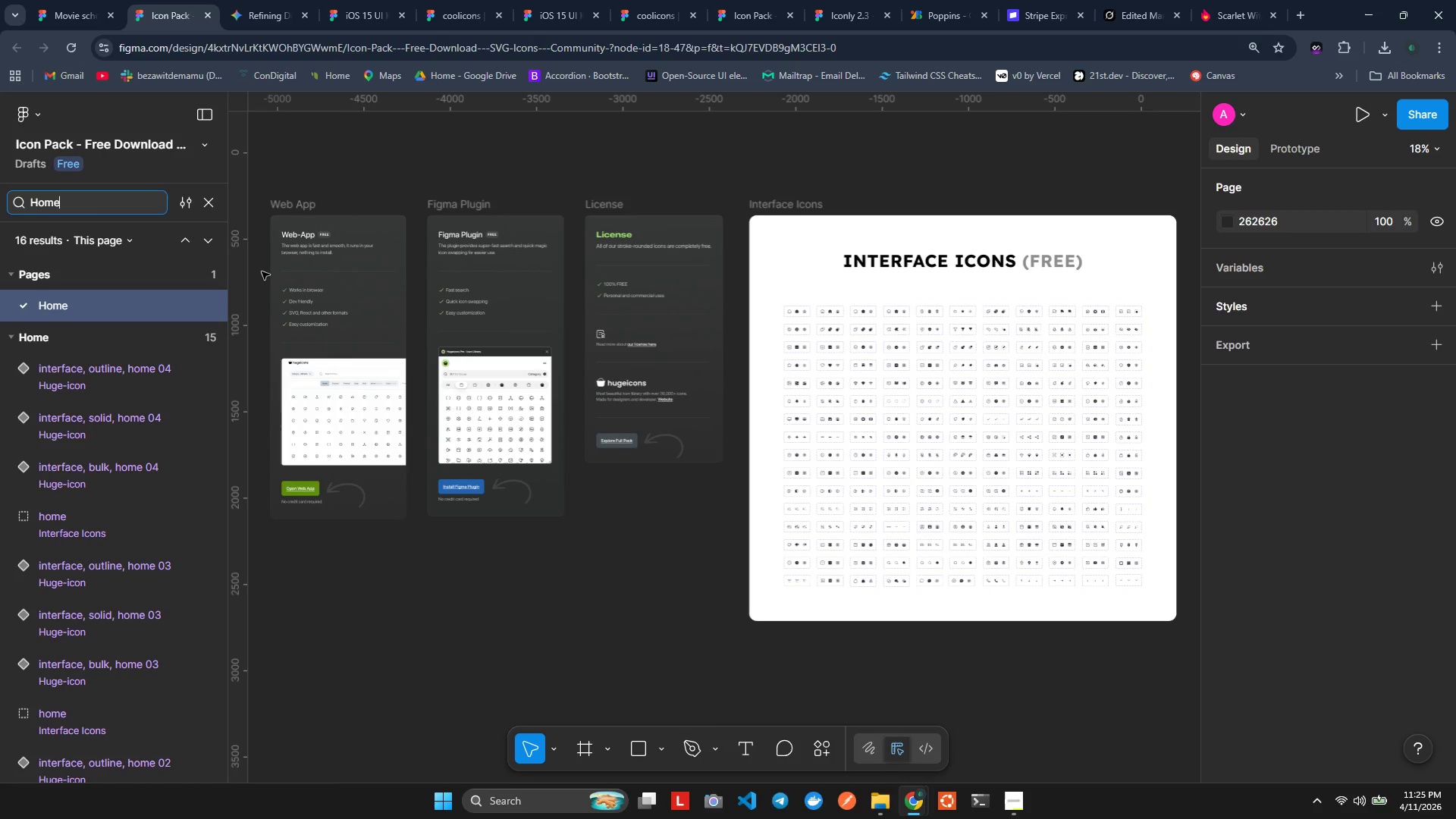 
hold_key(key=O, duration=0.34)
 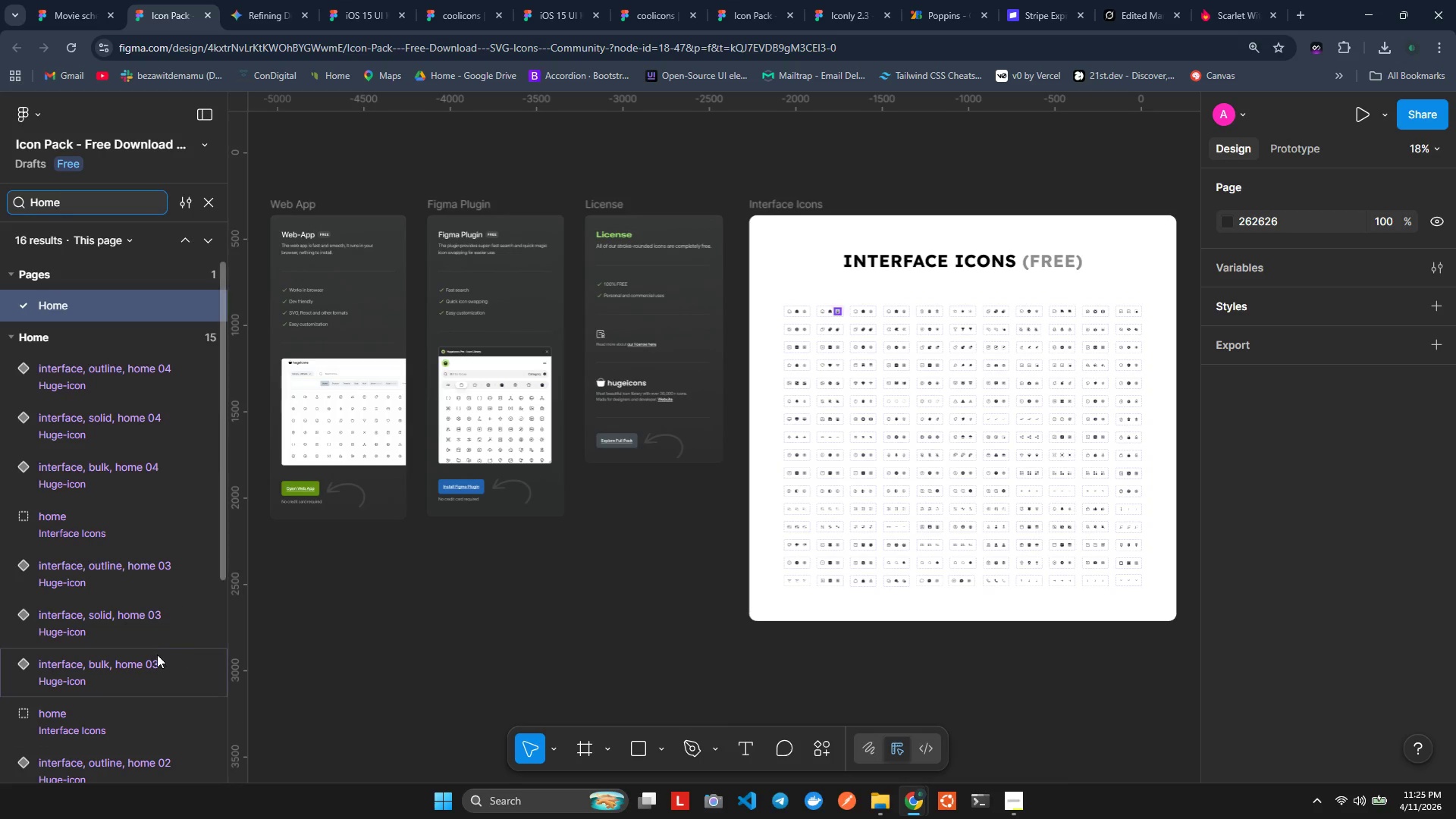 
scroll: coordinate [83, 640], scroll_direction: down, amount: 2.0
 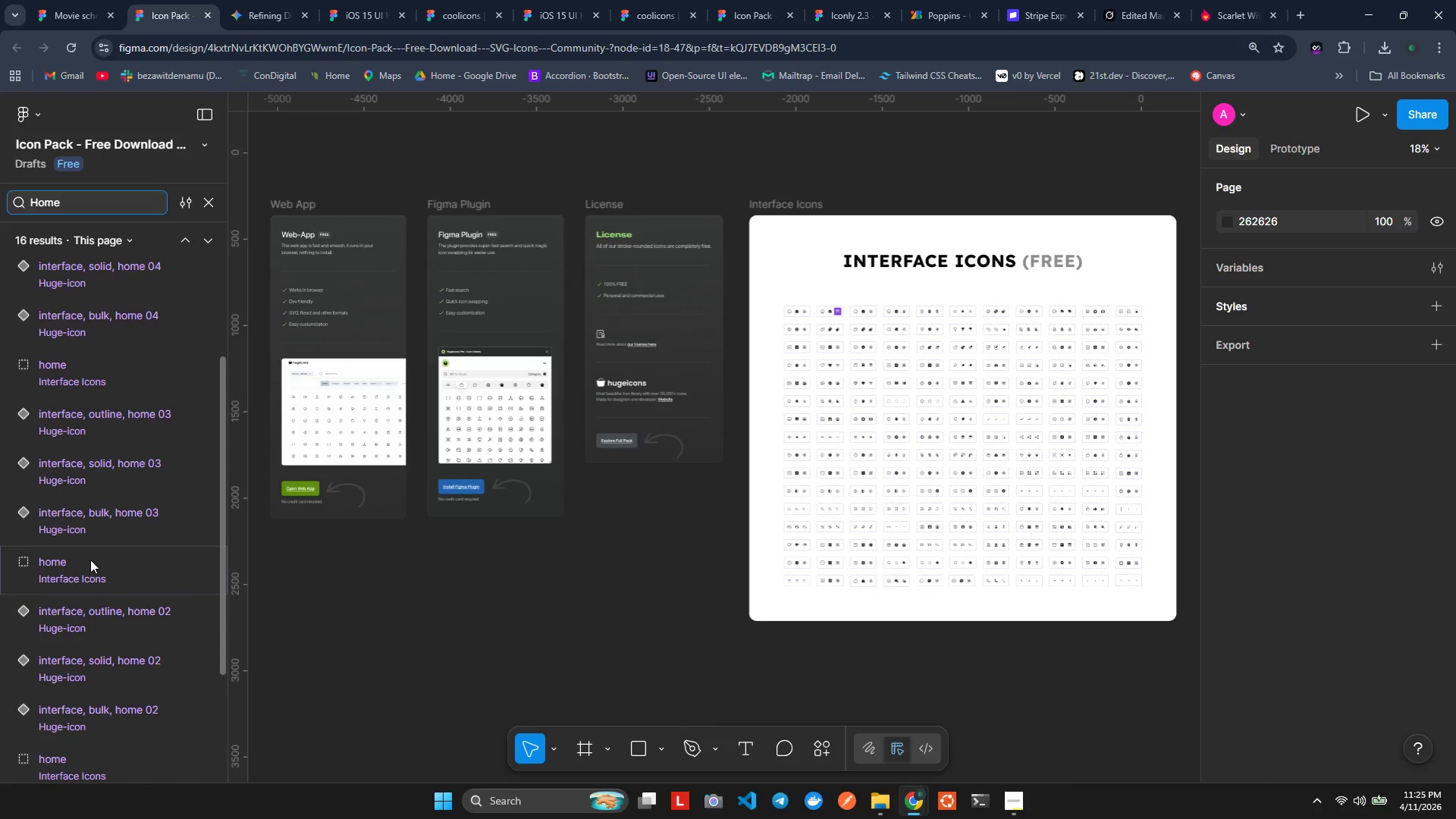 
left_click([90, 560])
 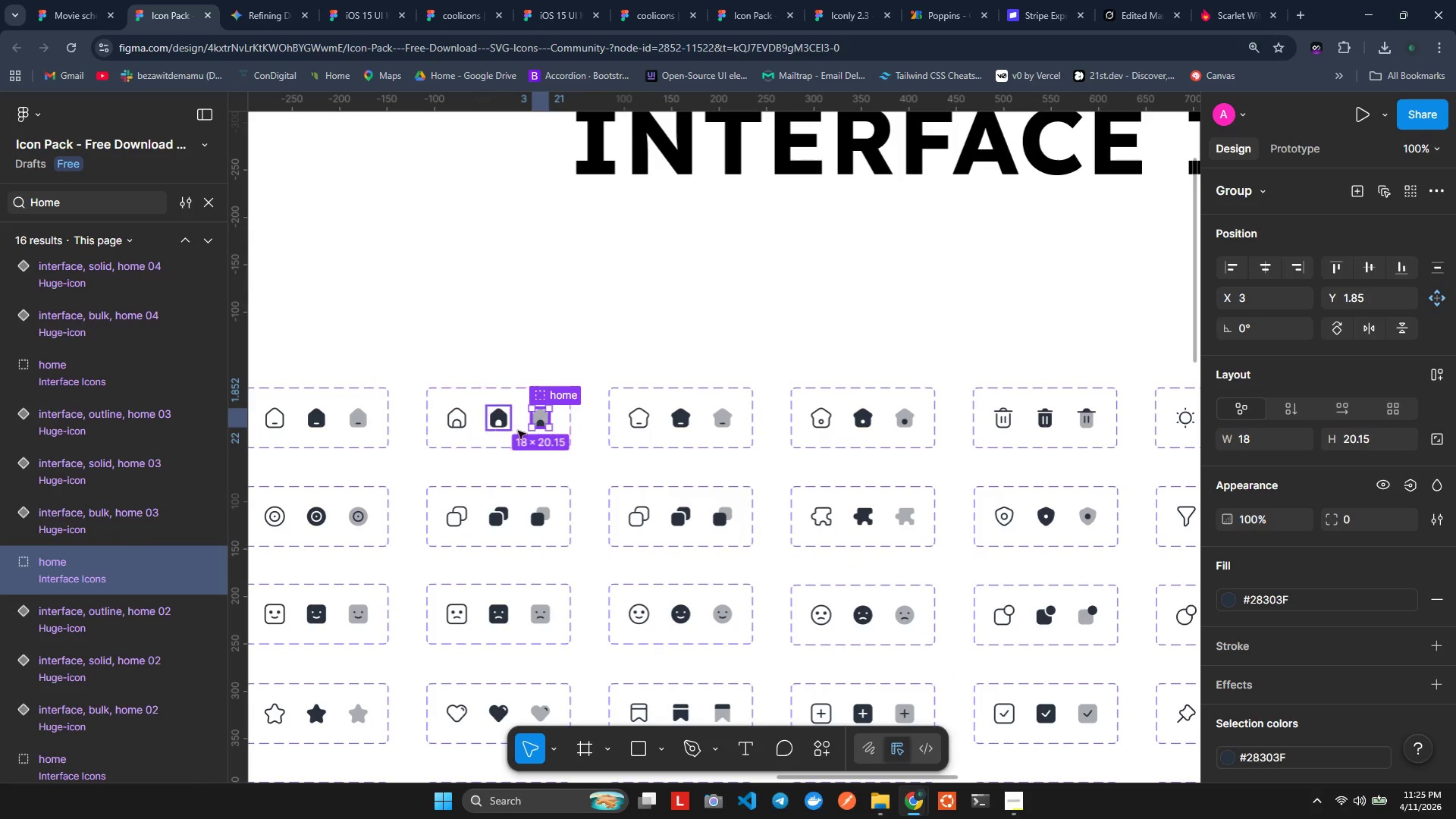 
left_click([504, 420])
 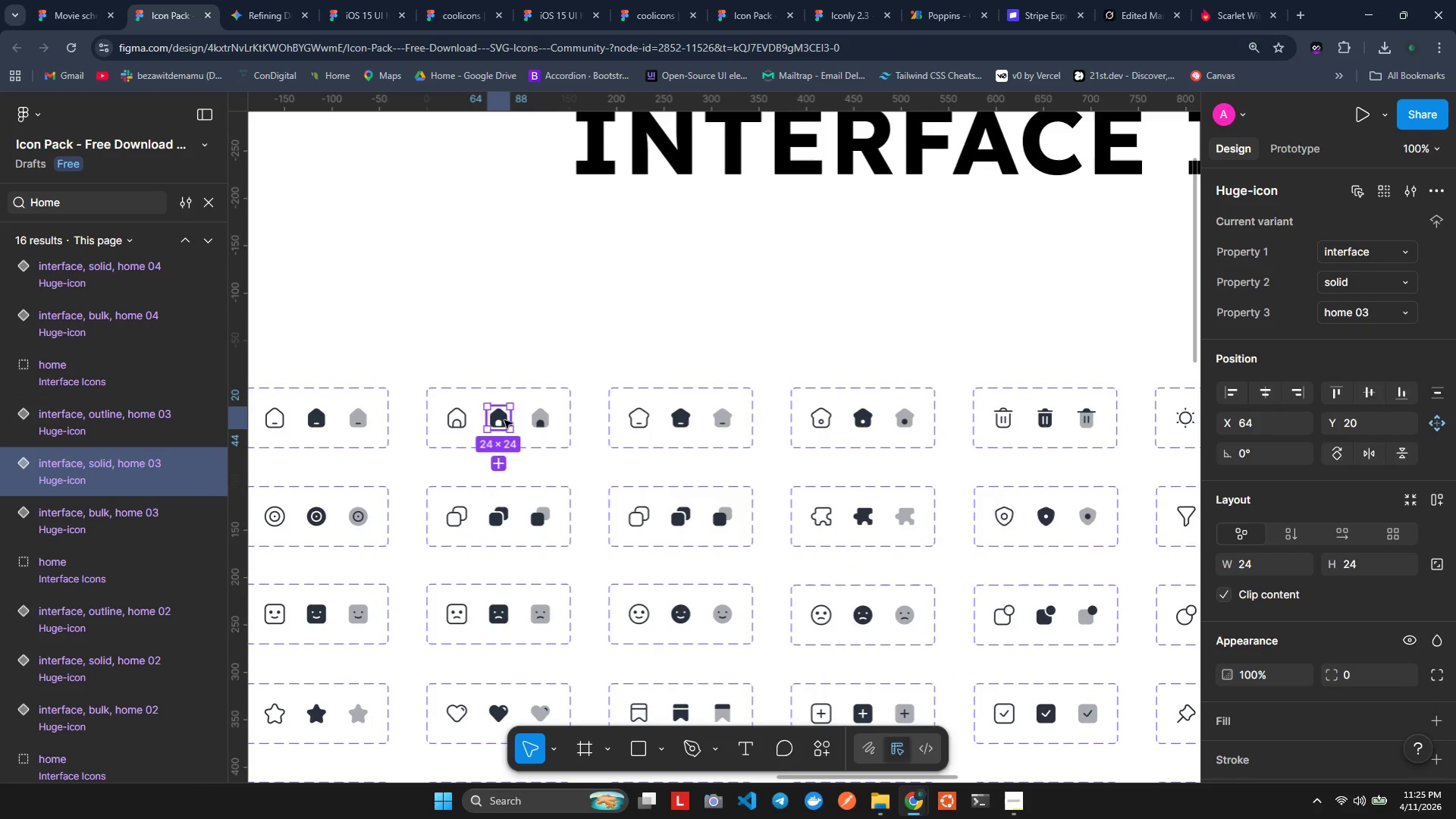 
key(Control+ControlLeft)
 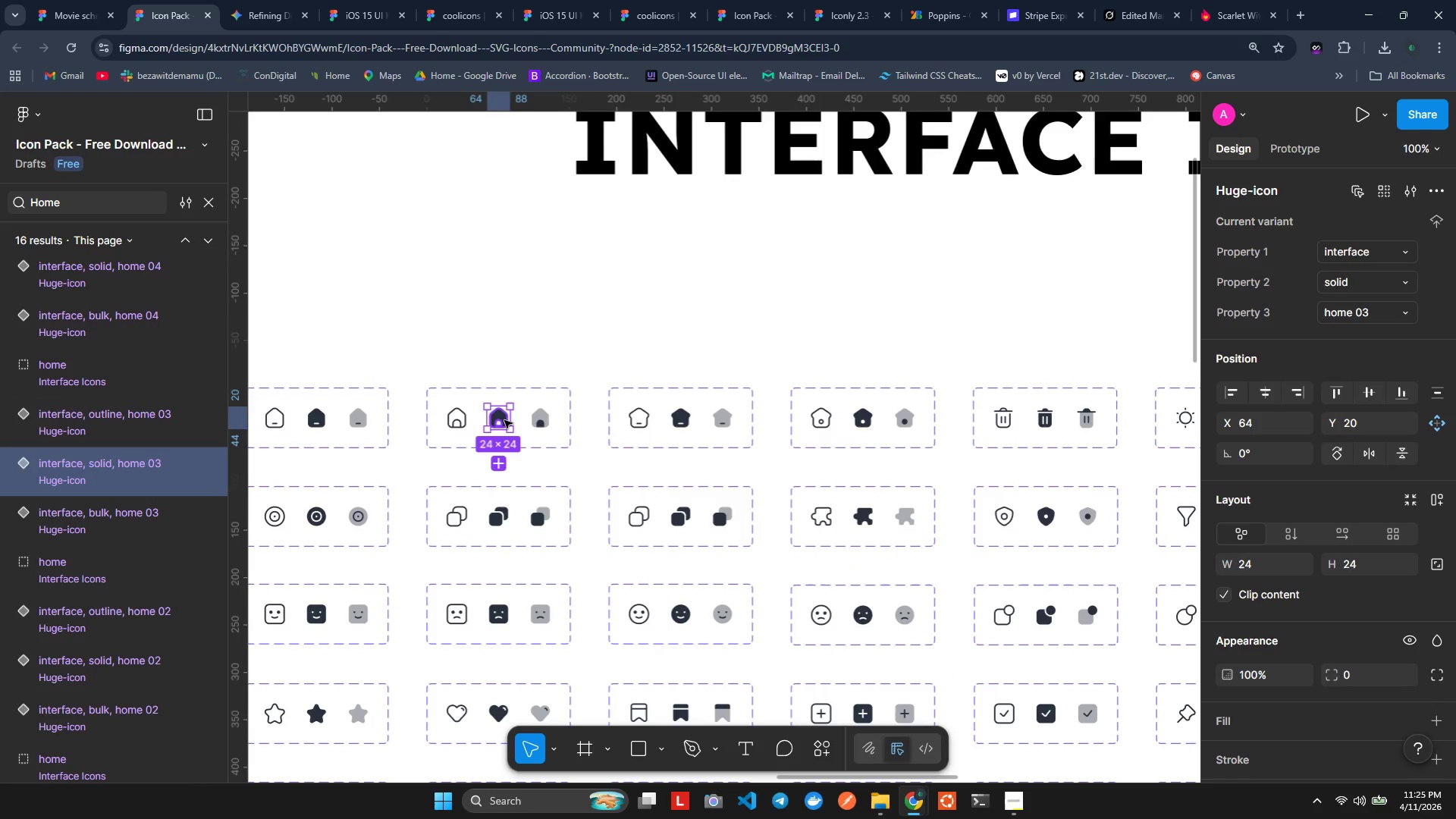 
key(Control+C)
 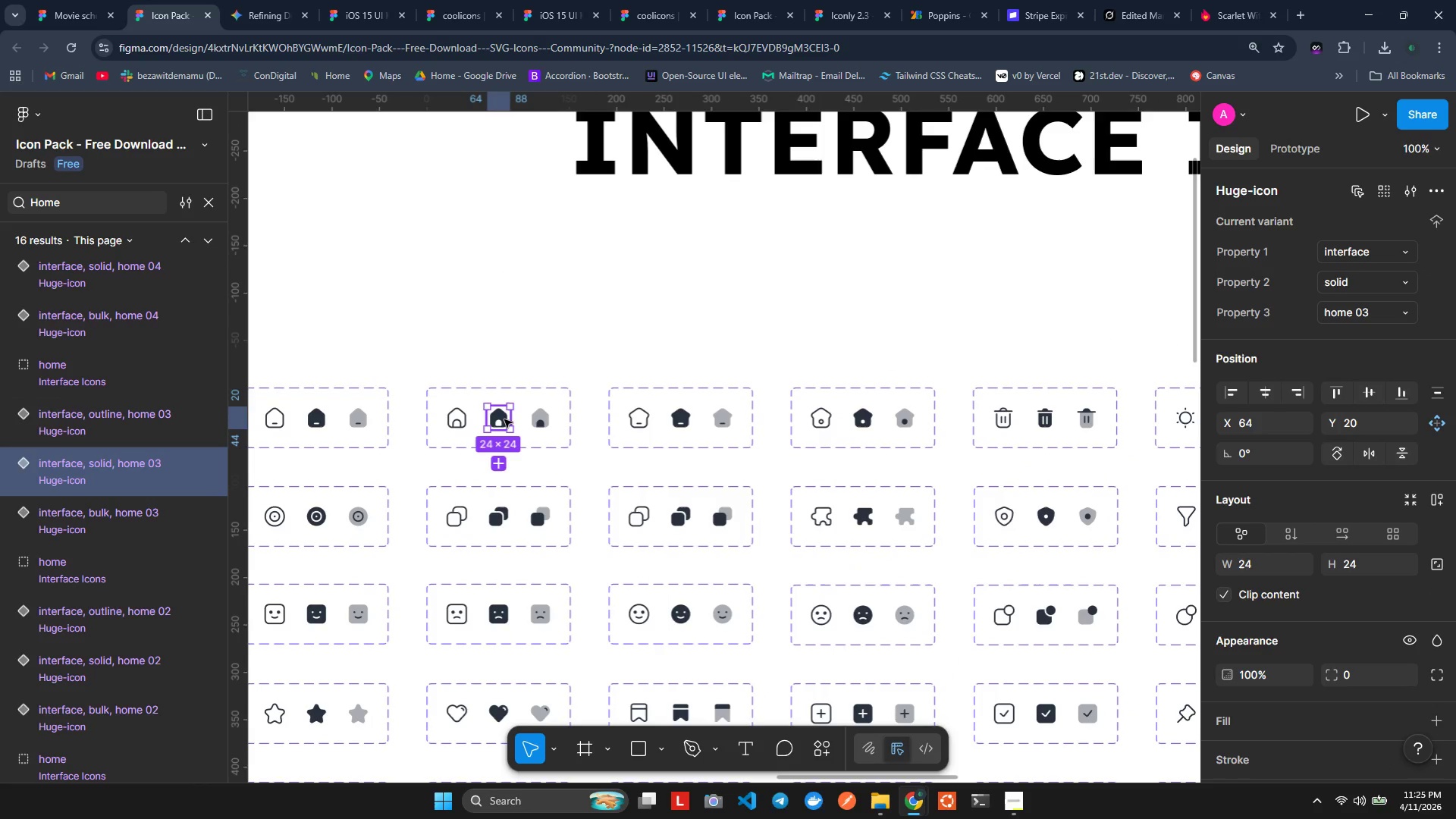 
key(Alt+AltLeft)
 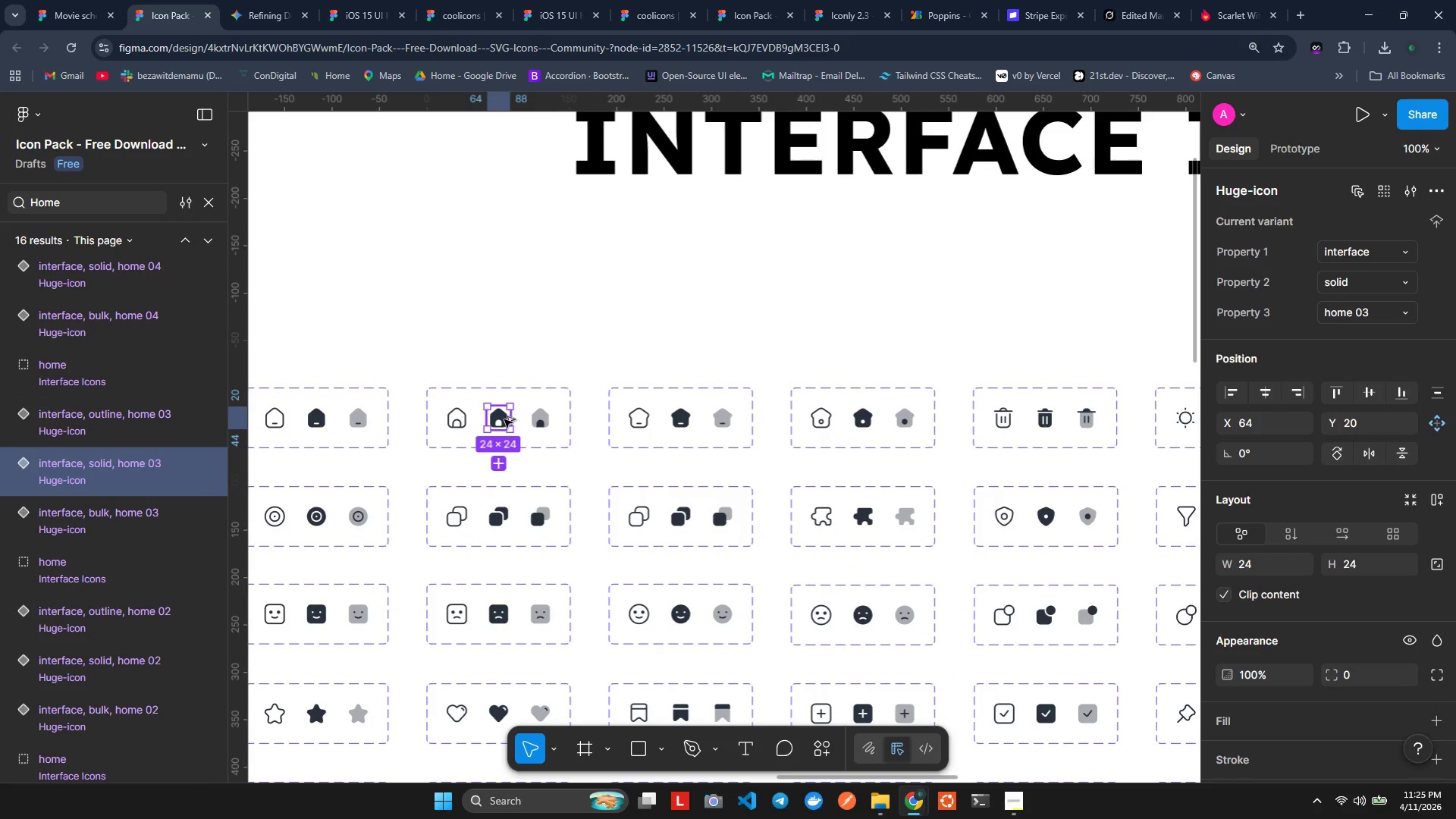 
key(Alt+Tab)